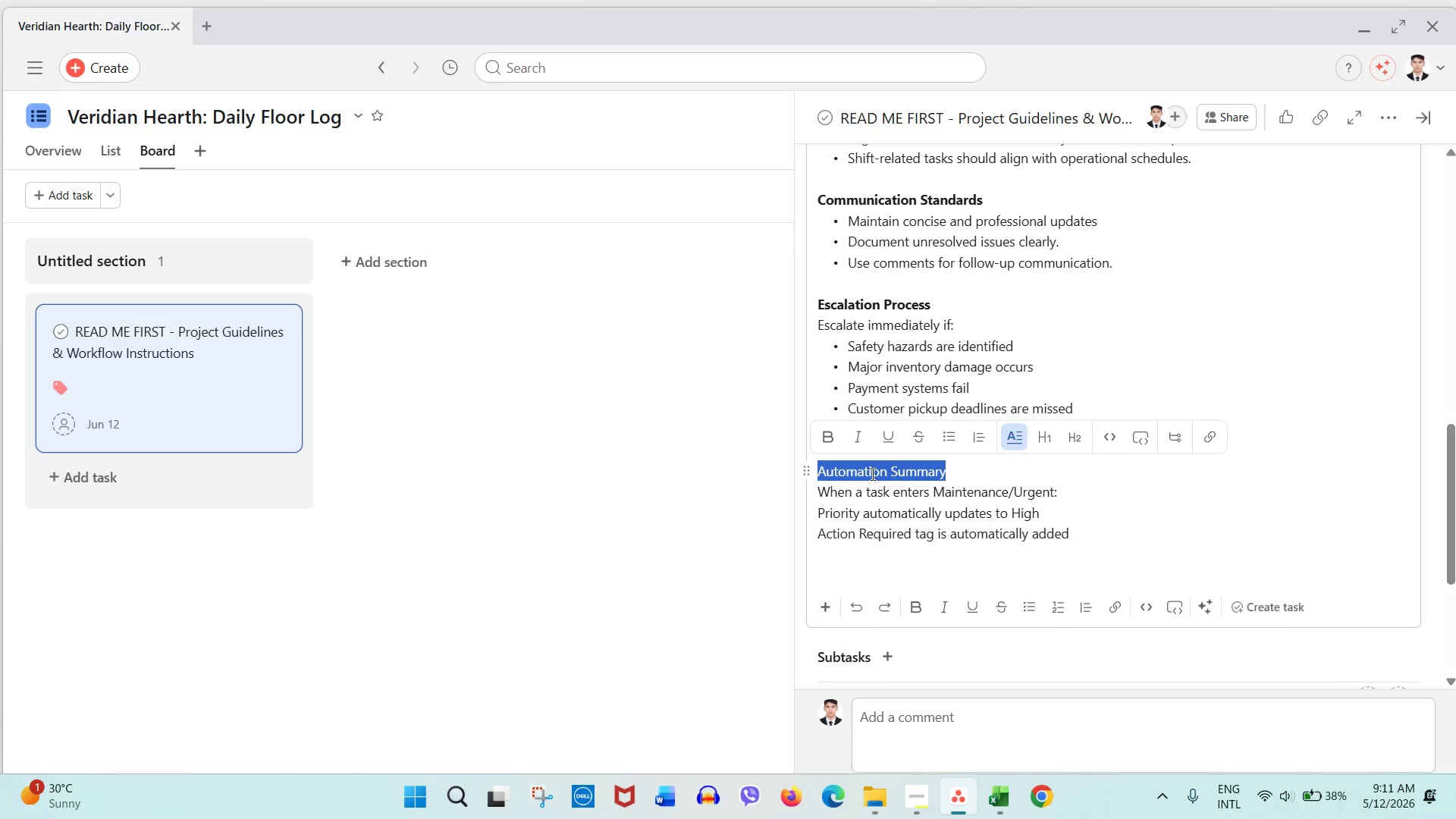 
key(Control+B)
 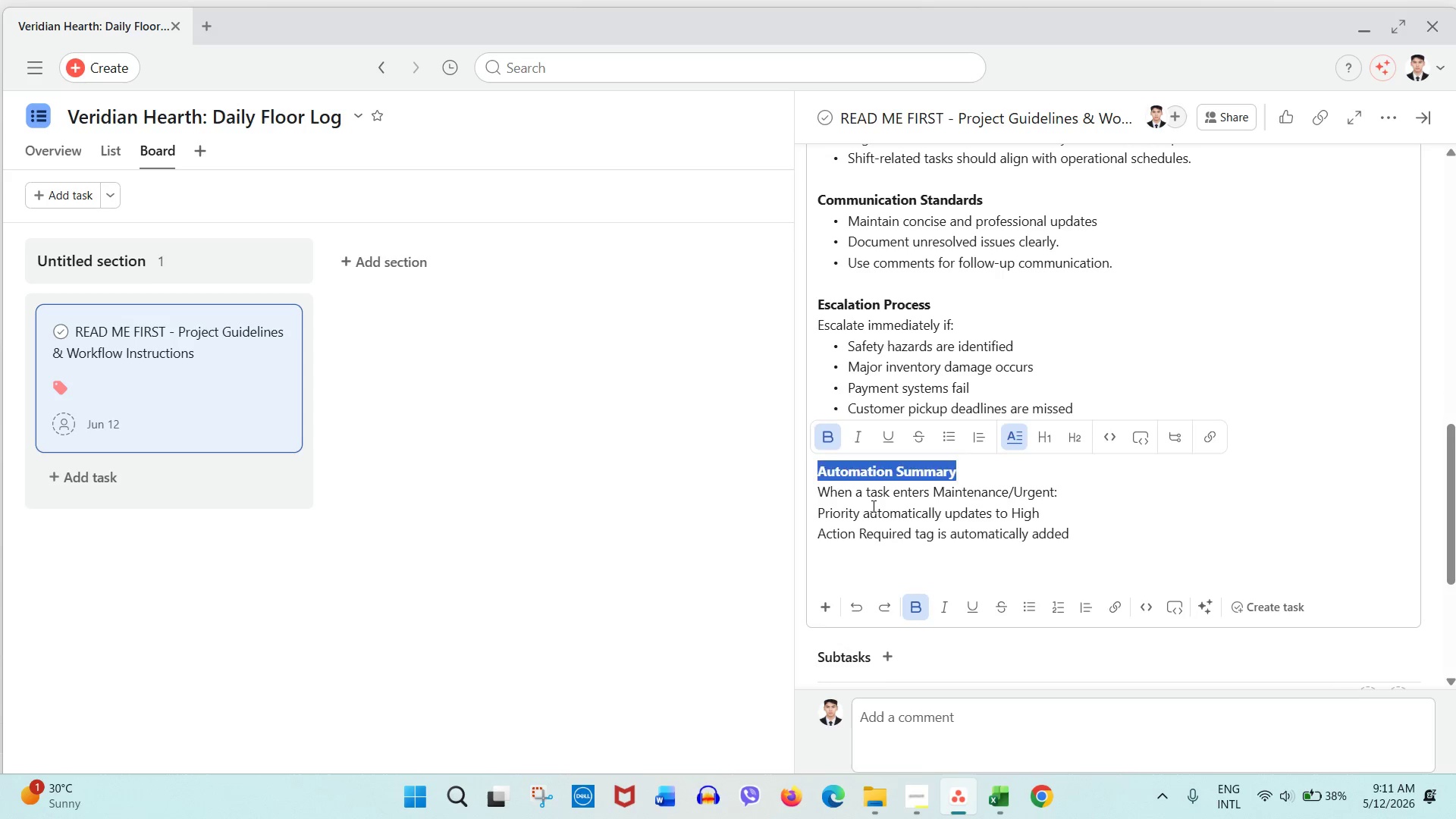 
left_click([872, 506])
 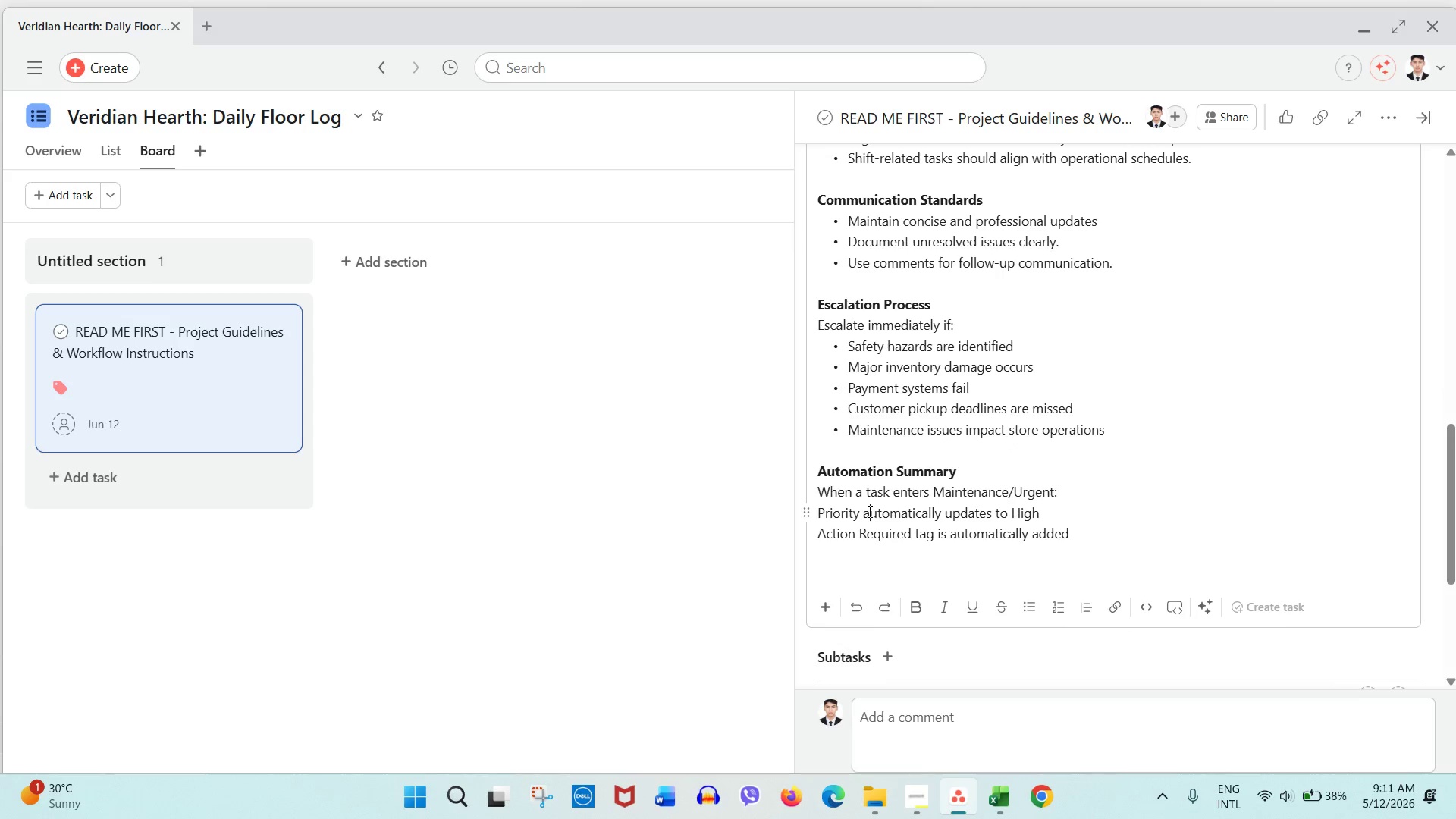 
left_click_drag(start_coordinate=[868, 510], to_coordinate=[890, 532])
 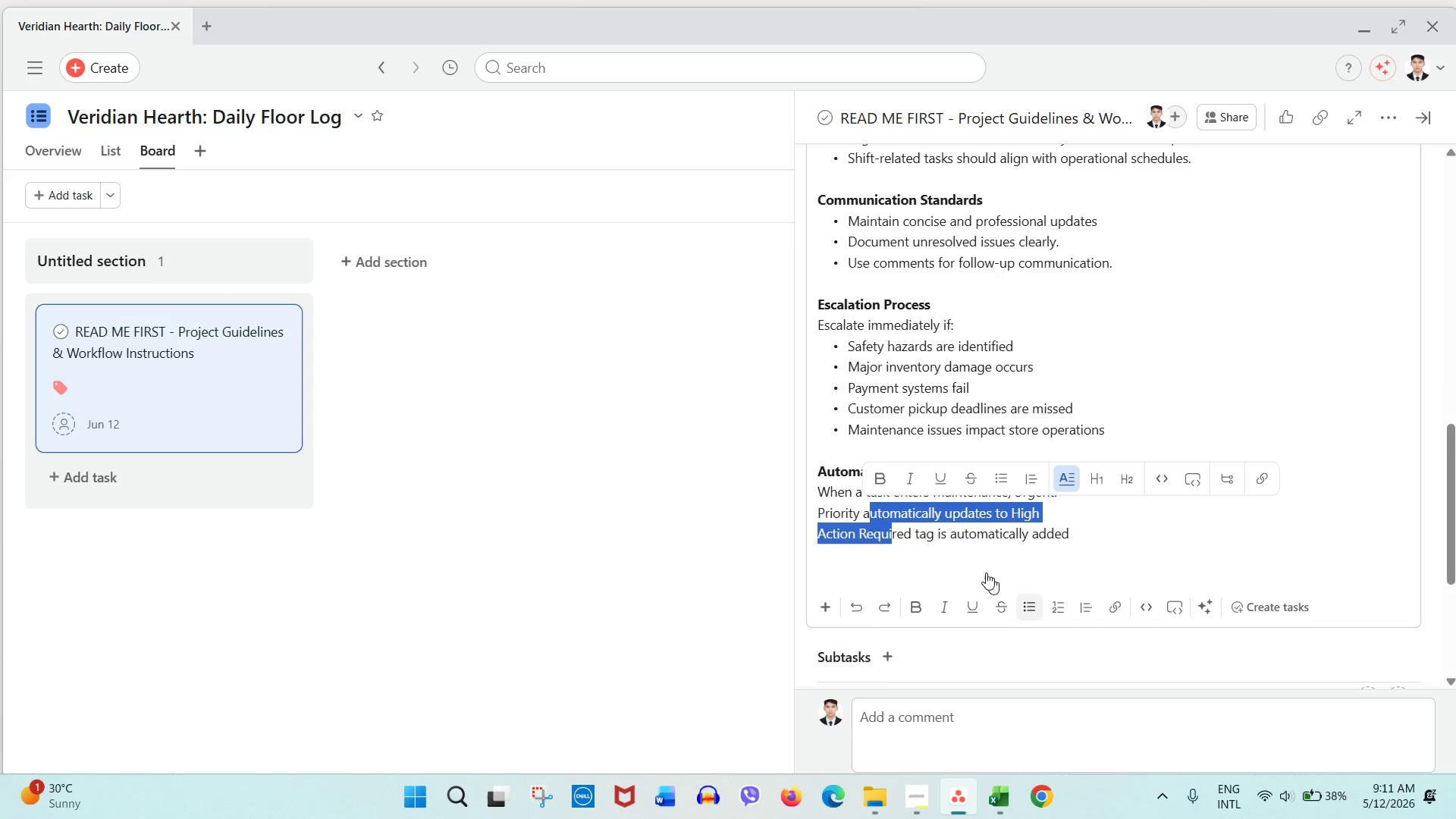 
left_click([970, 554])
 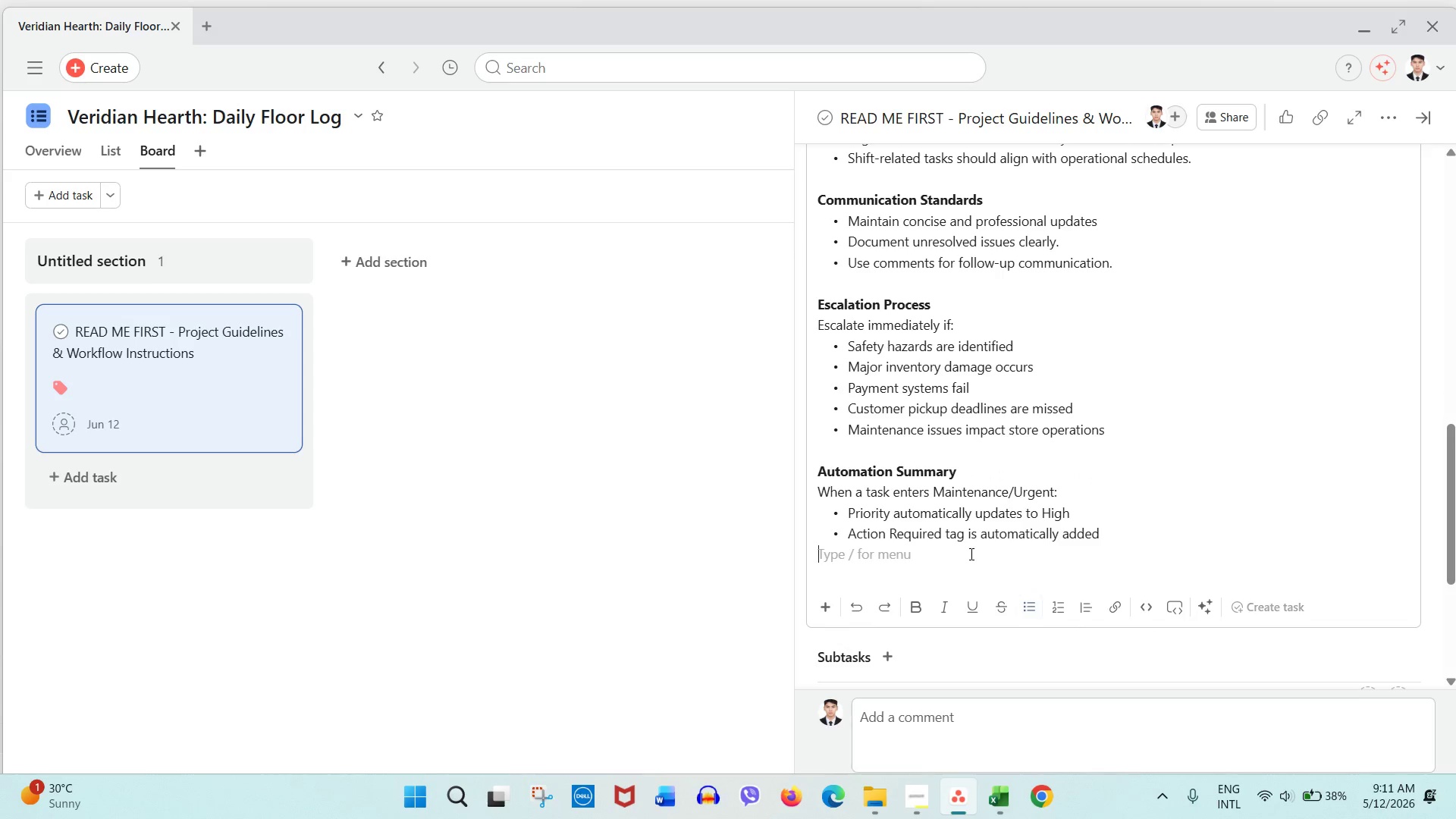 
scroll: coordinate [970, 554], scroll_direction: down, amount: 1.0
 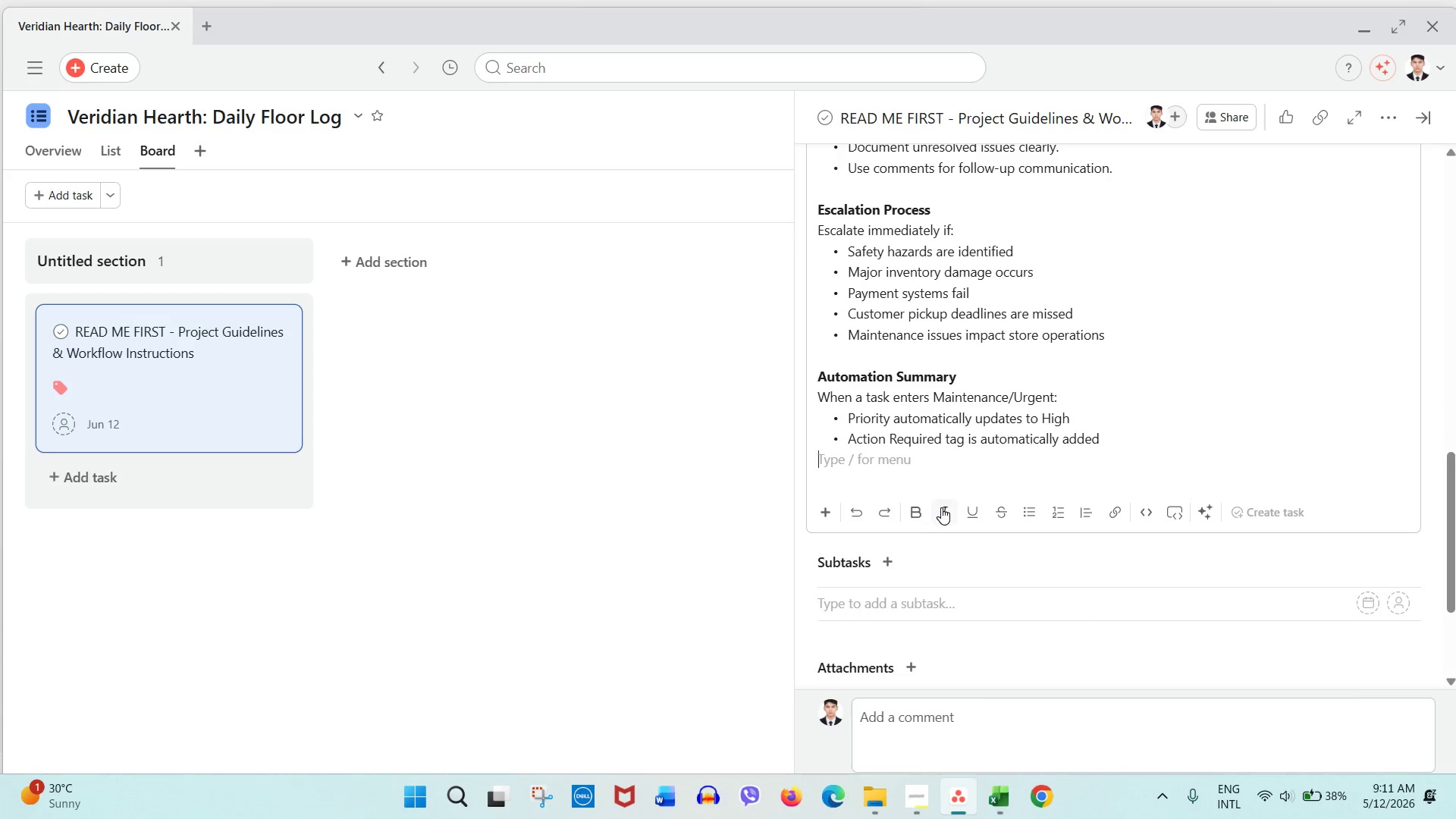 
key(Enter)
 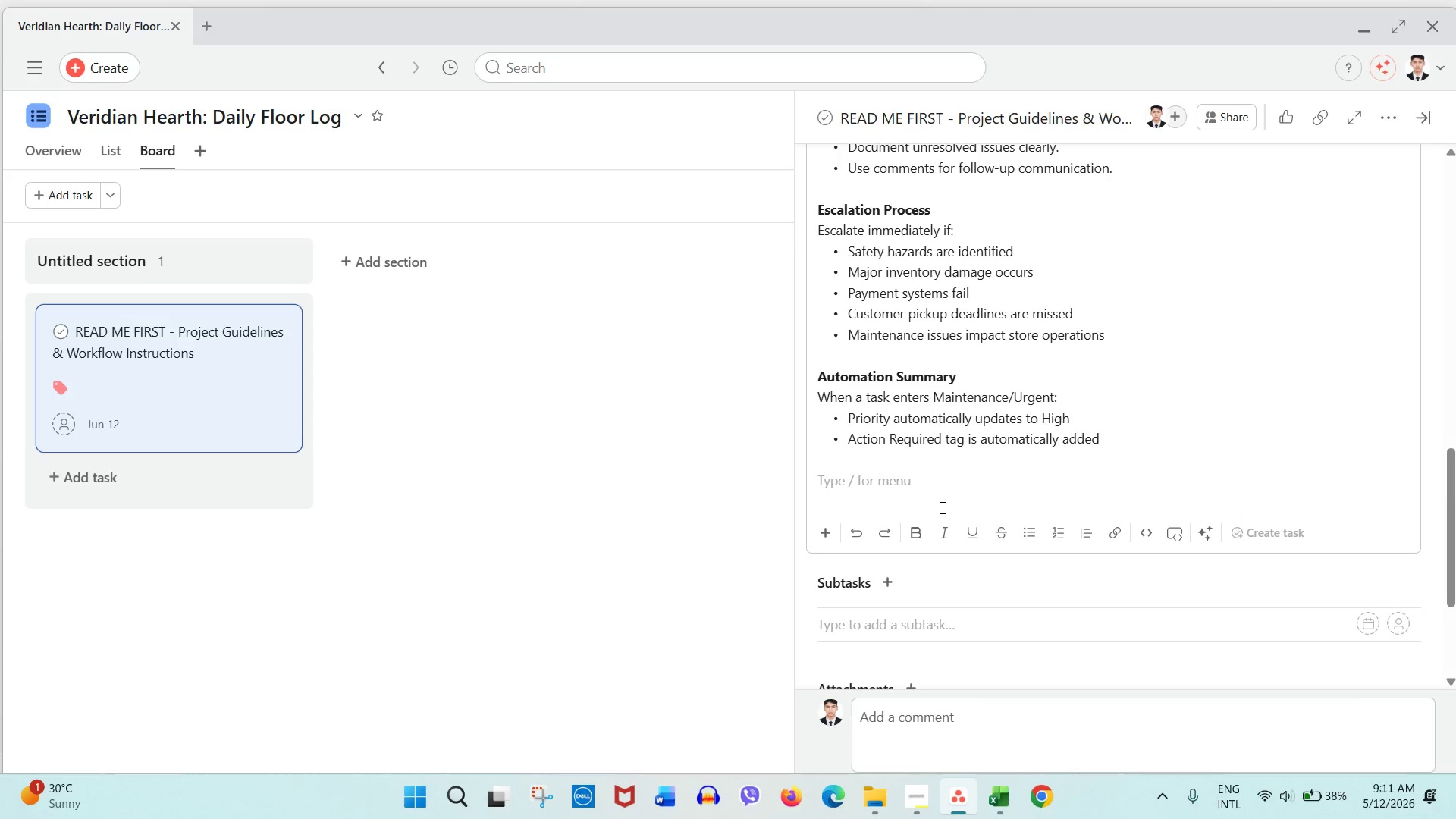 
type(Documentation Expectations)
 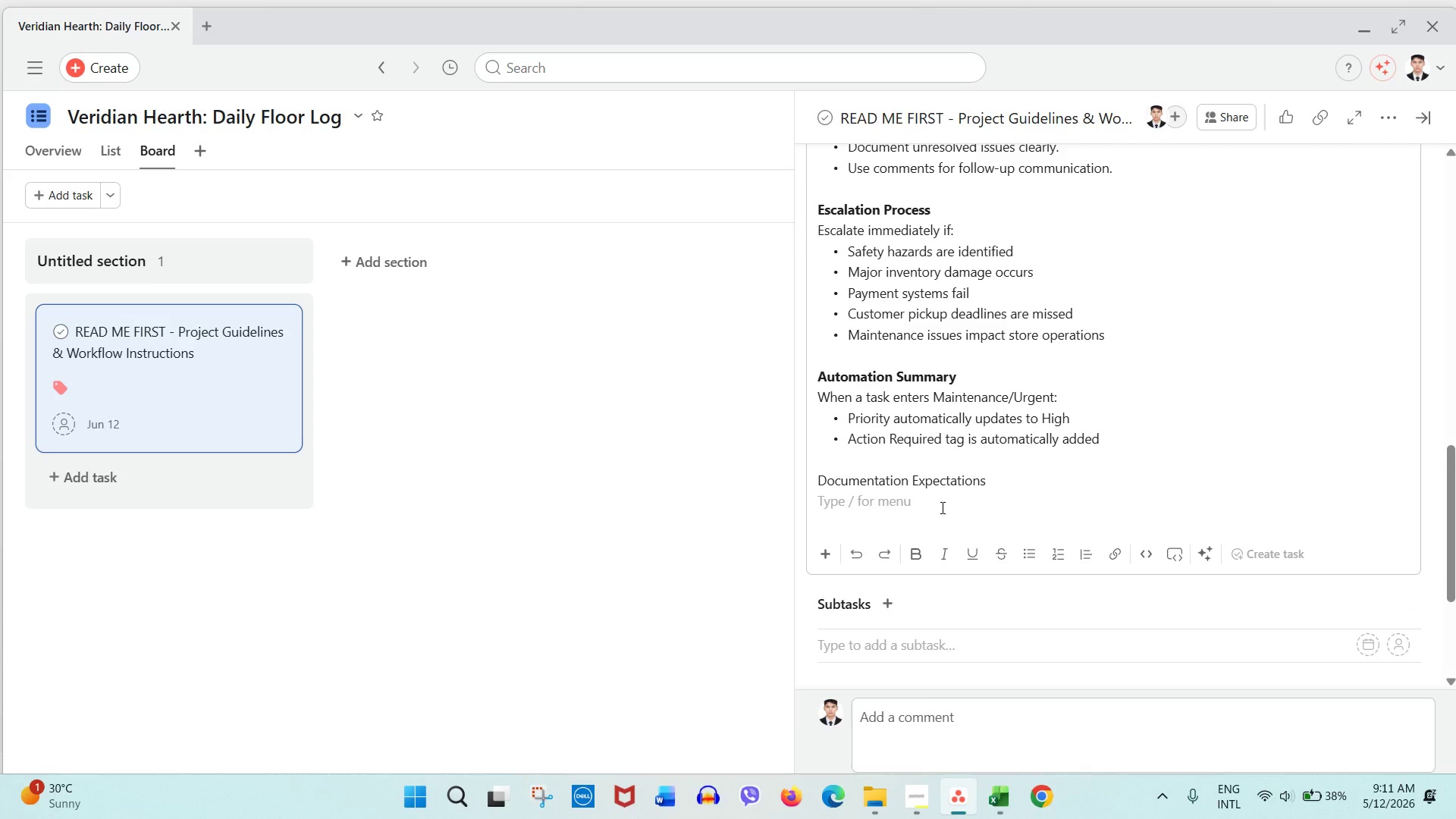 
 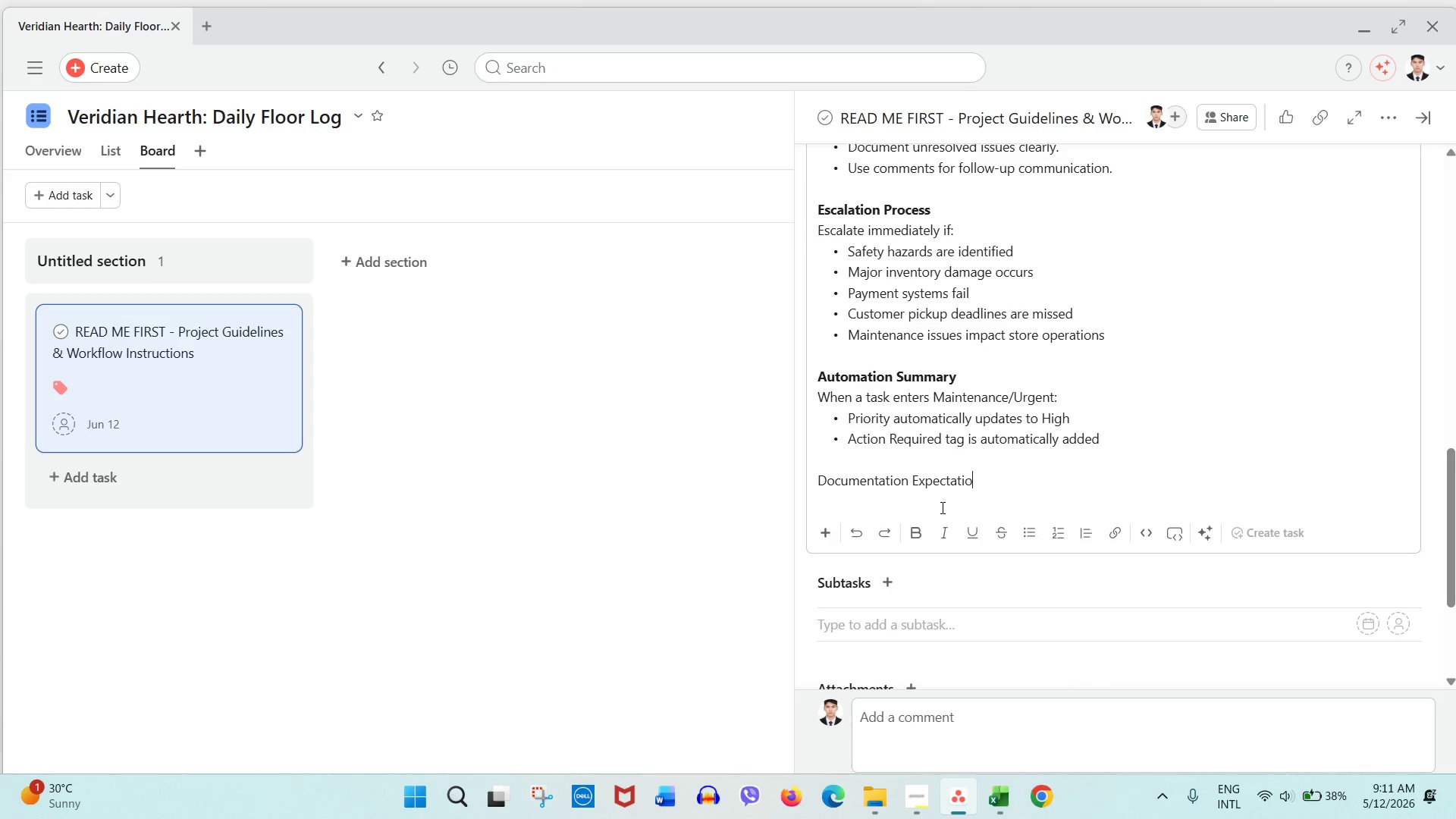 
key(Enter)
 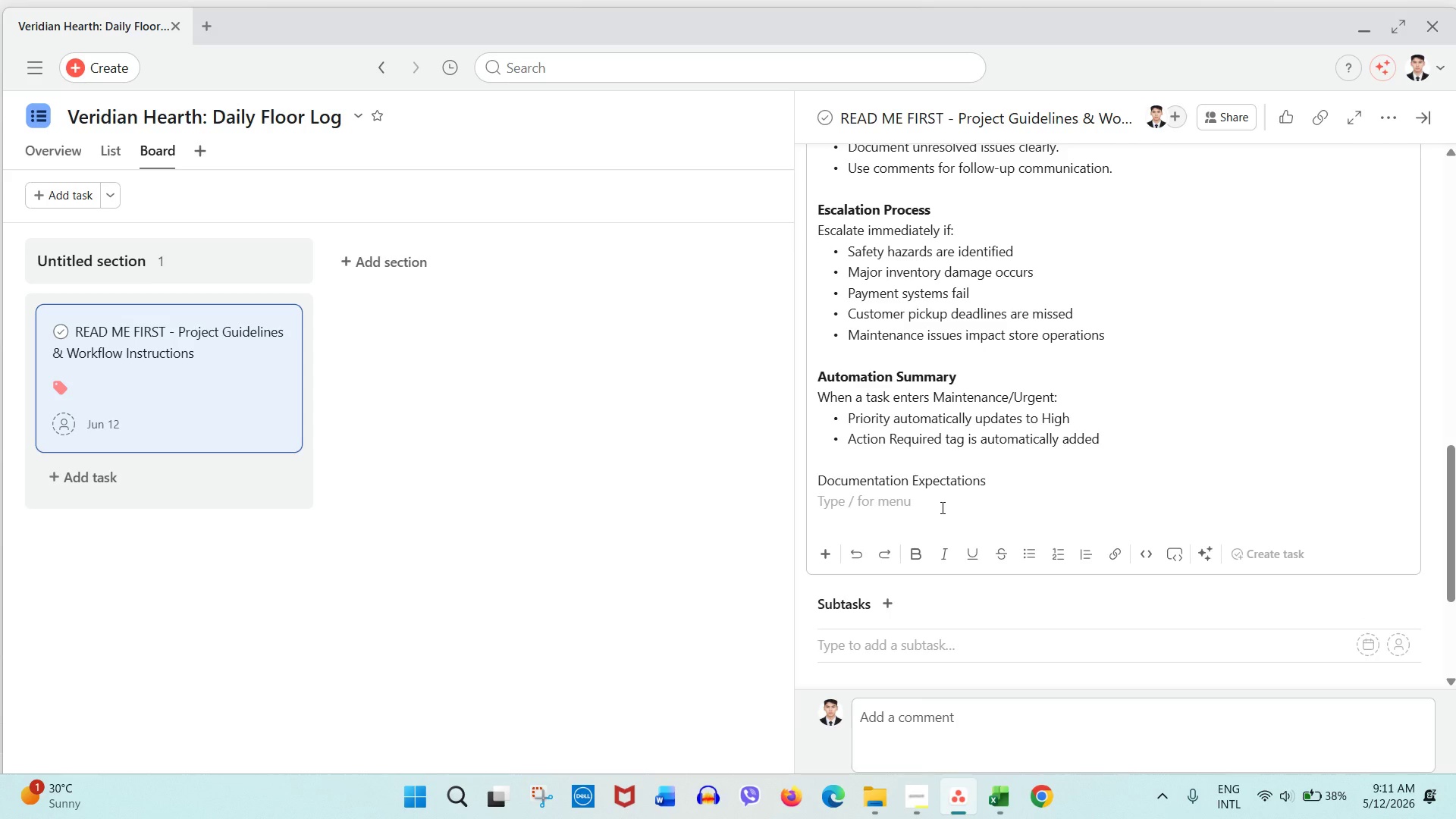 
type(All task must contain:)
 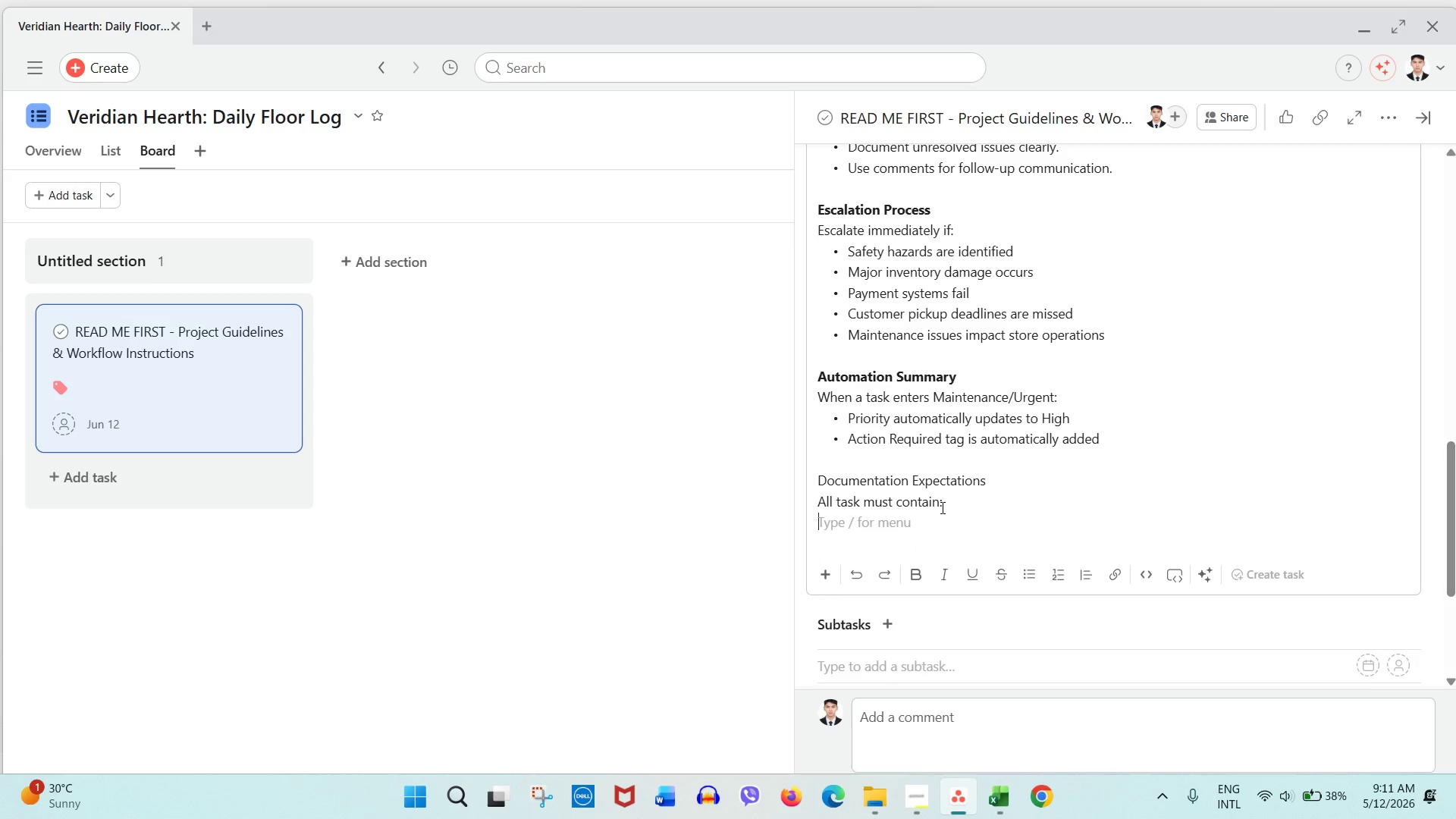 
 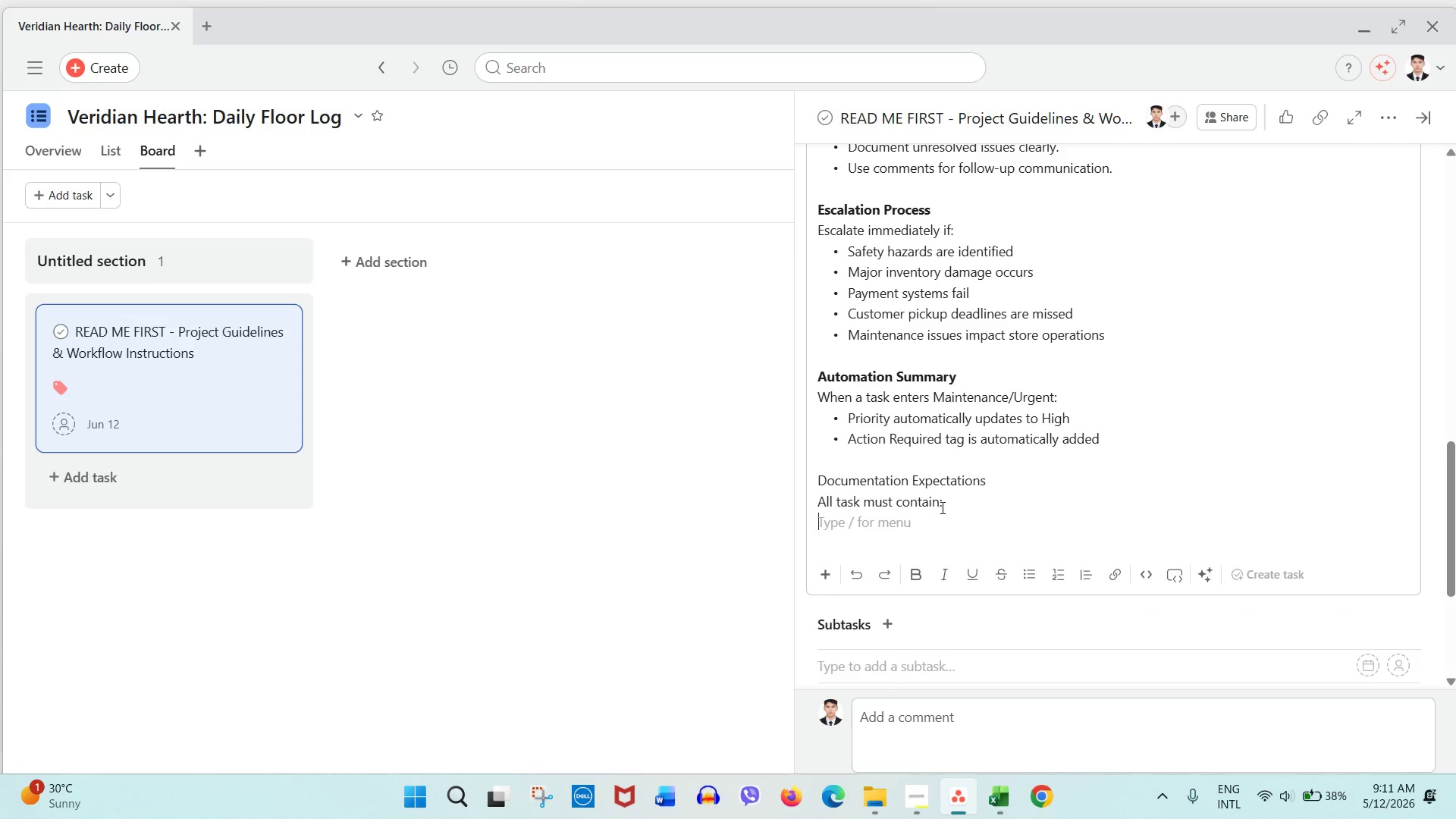 
key(Enter)
 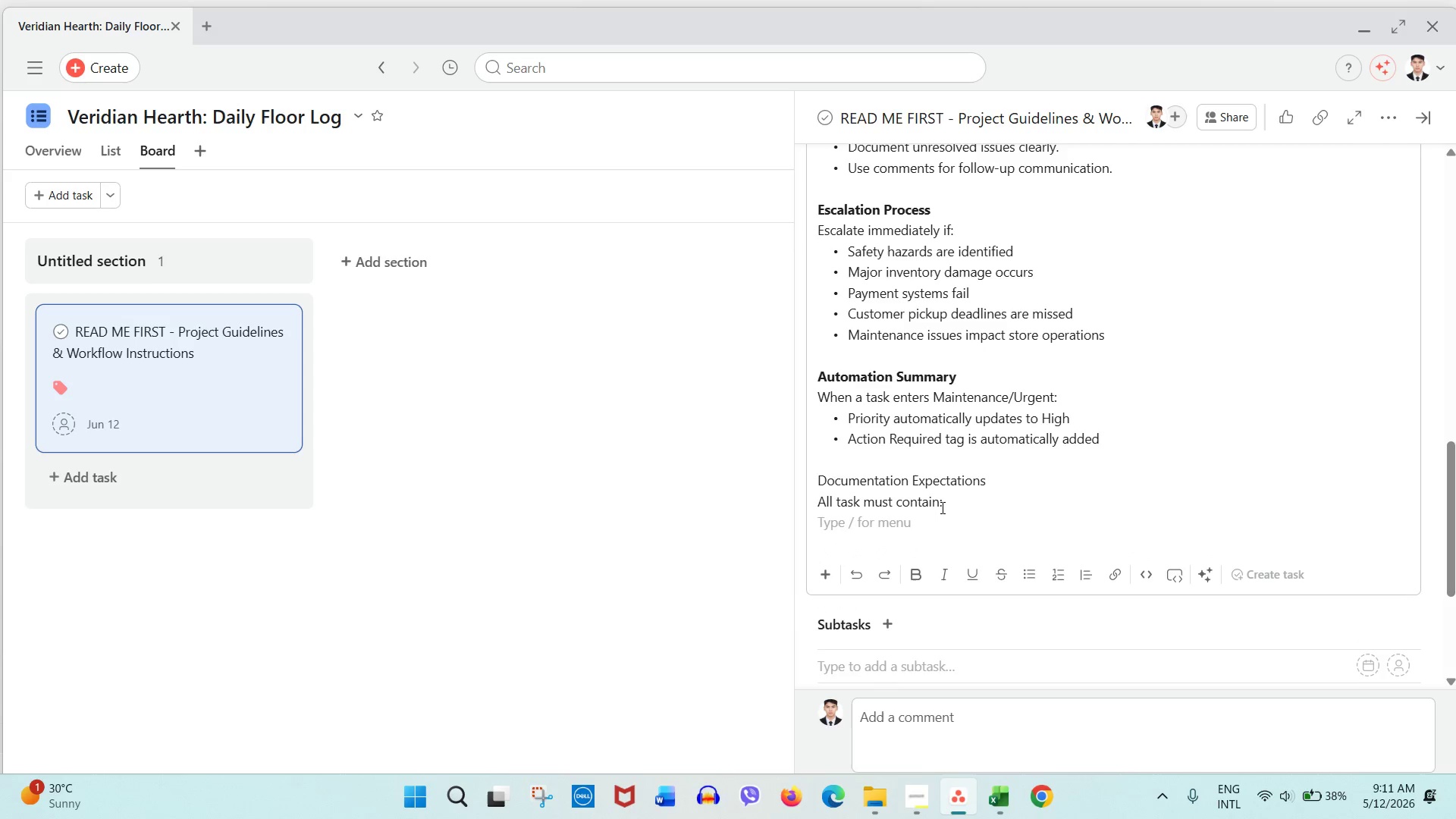 
type(Relaistic)
key(Backspace)
key(Backspace)
key(Backspace)
key(Backspace)
key(Backspace)
key(Backspace)
type(a)
key(Backspace)
key(Backspace)
type(alistic)
 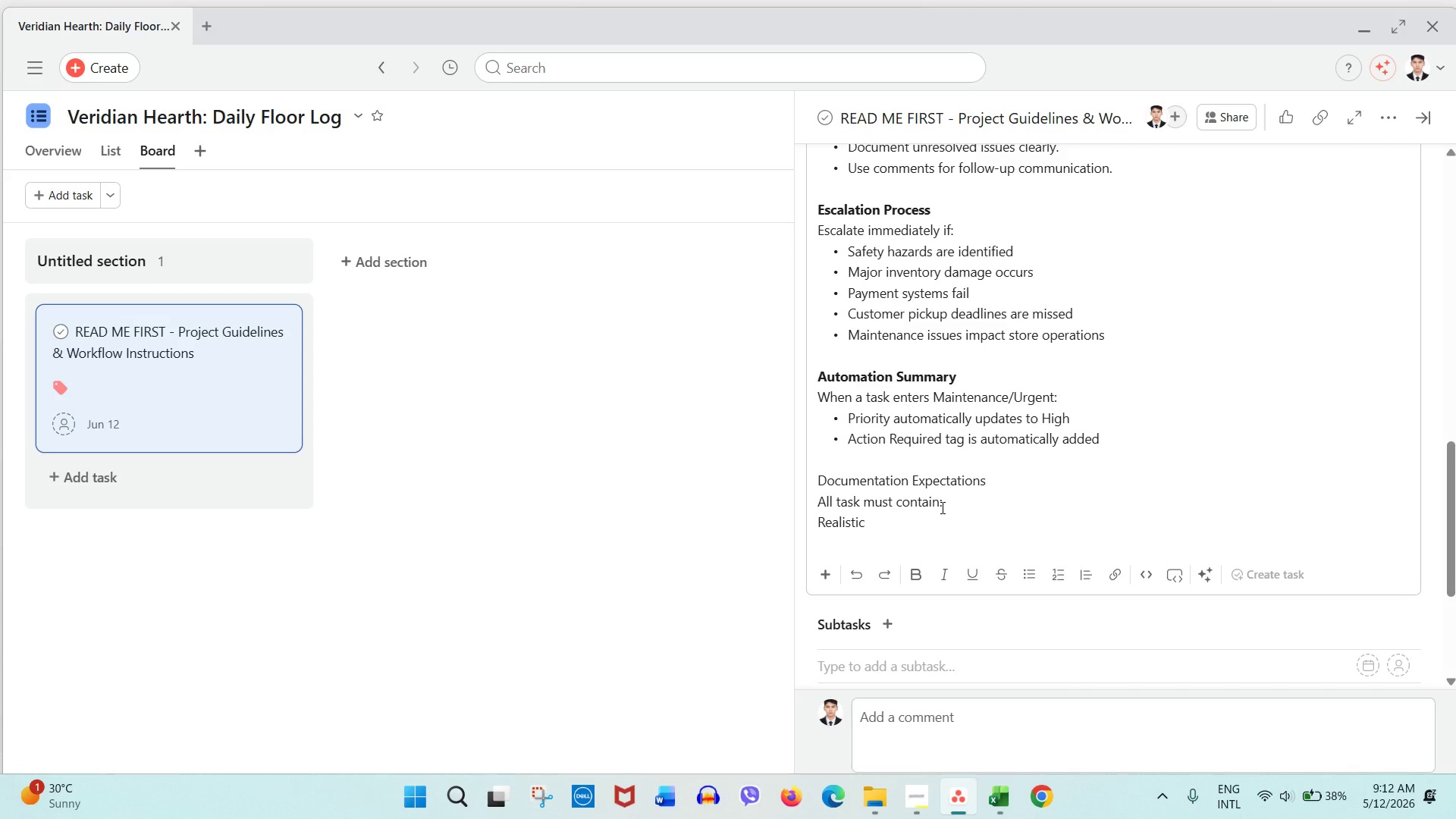 
wait(14.33)
 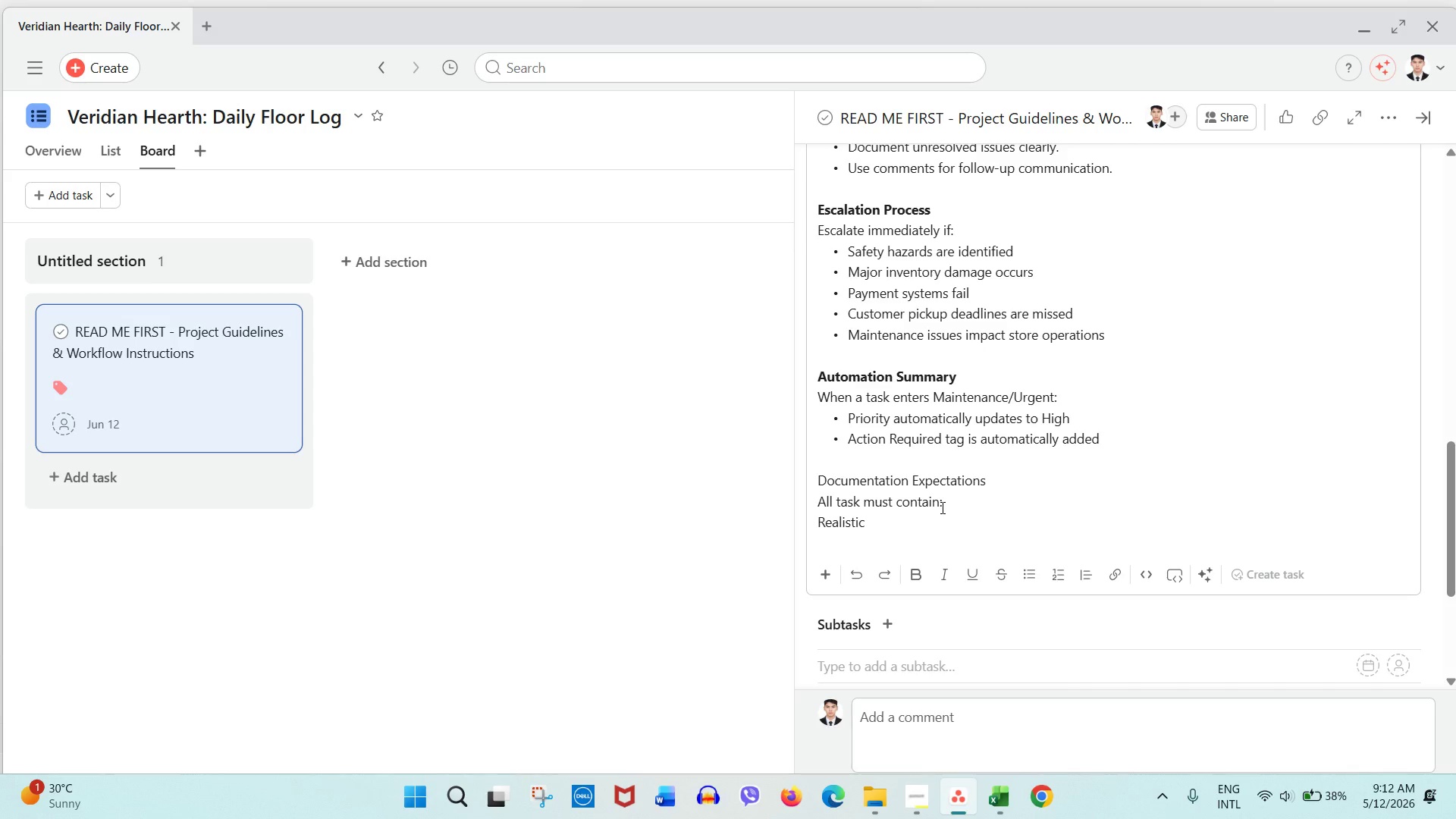 
type( atask titles)
 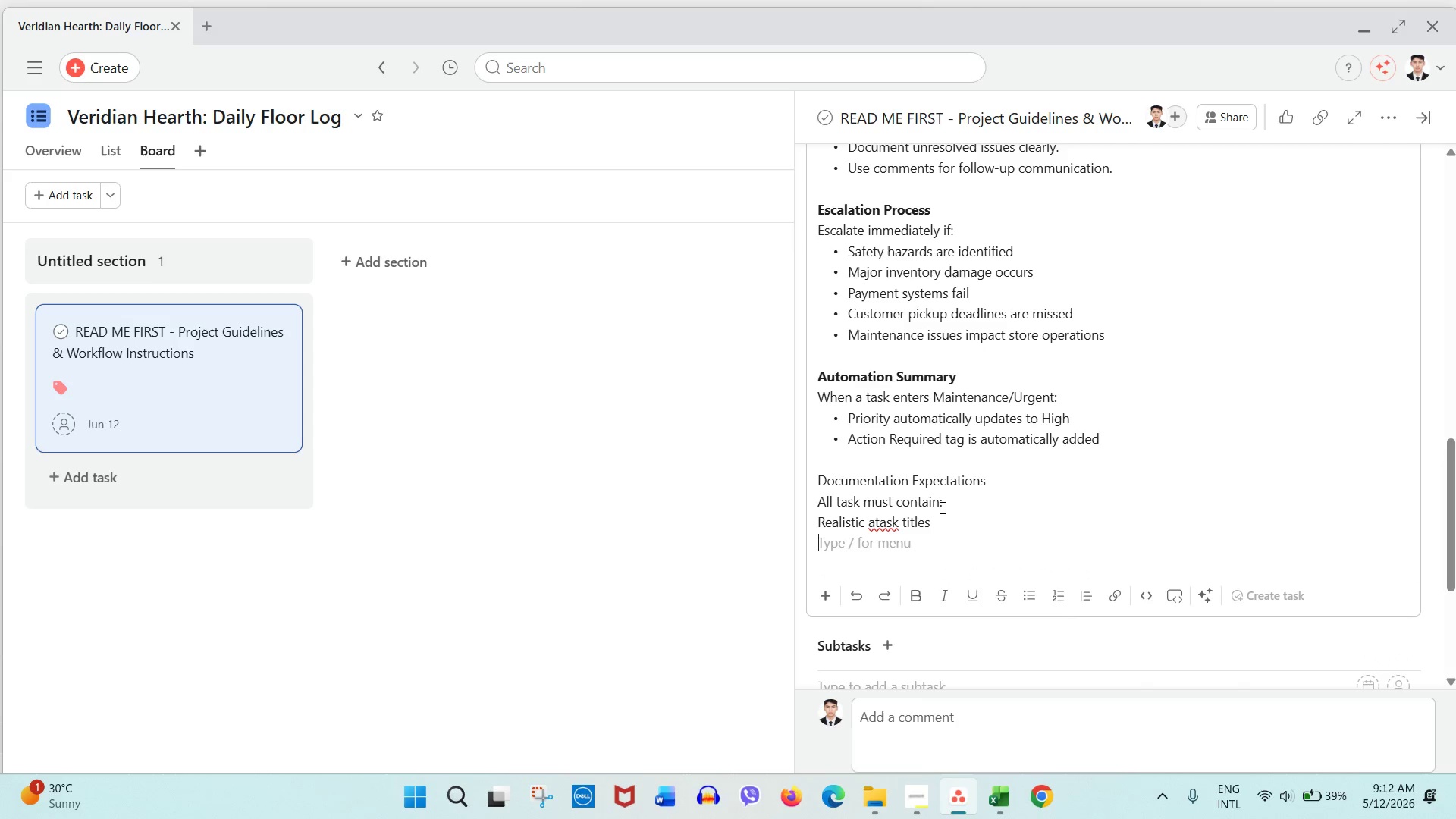 
key(Enter)
 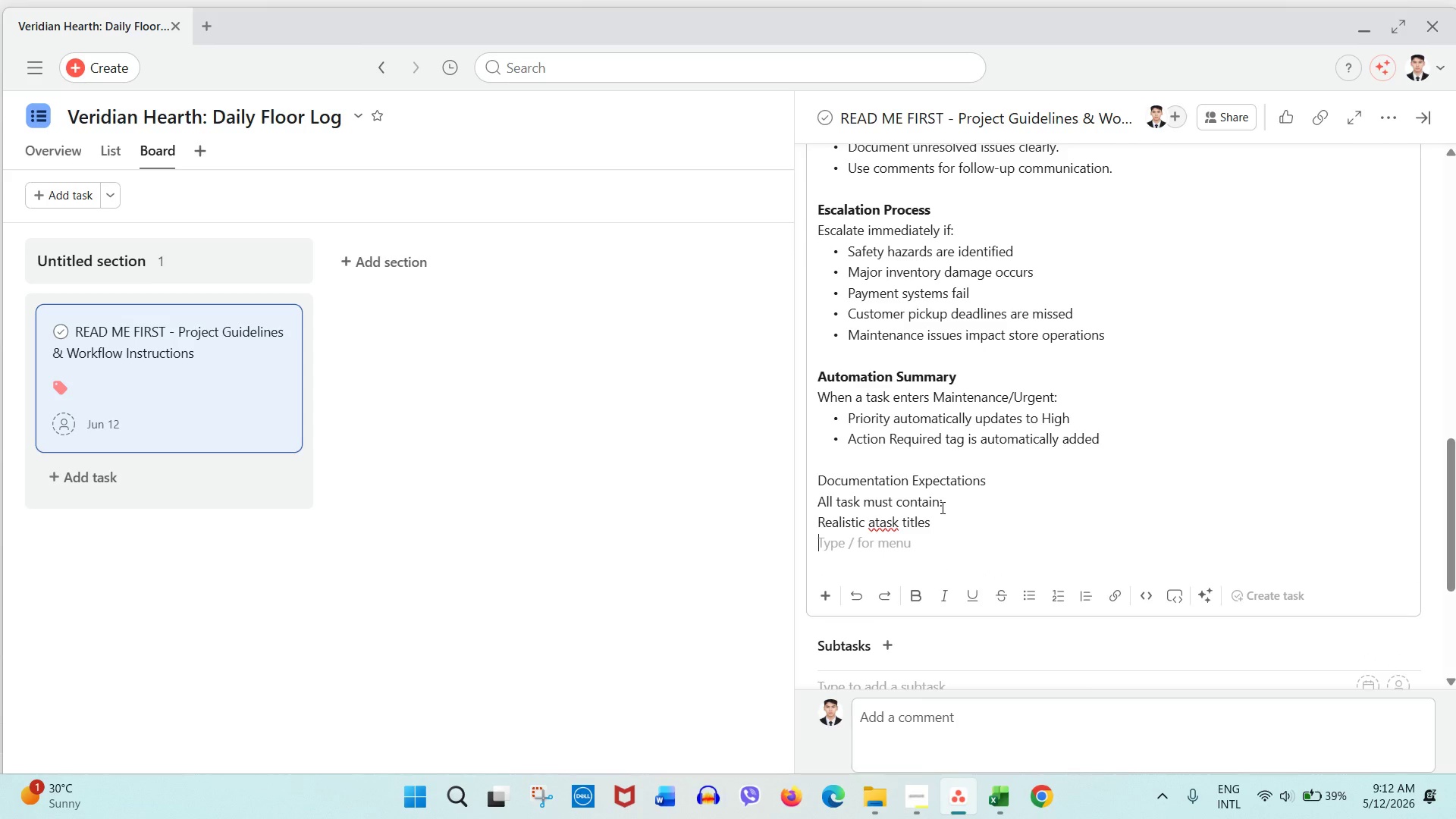 
type(Populated custom fields)
 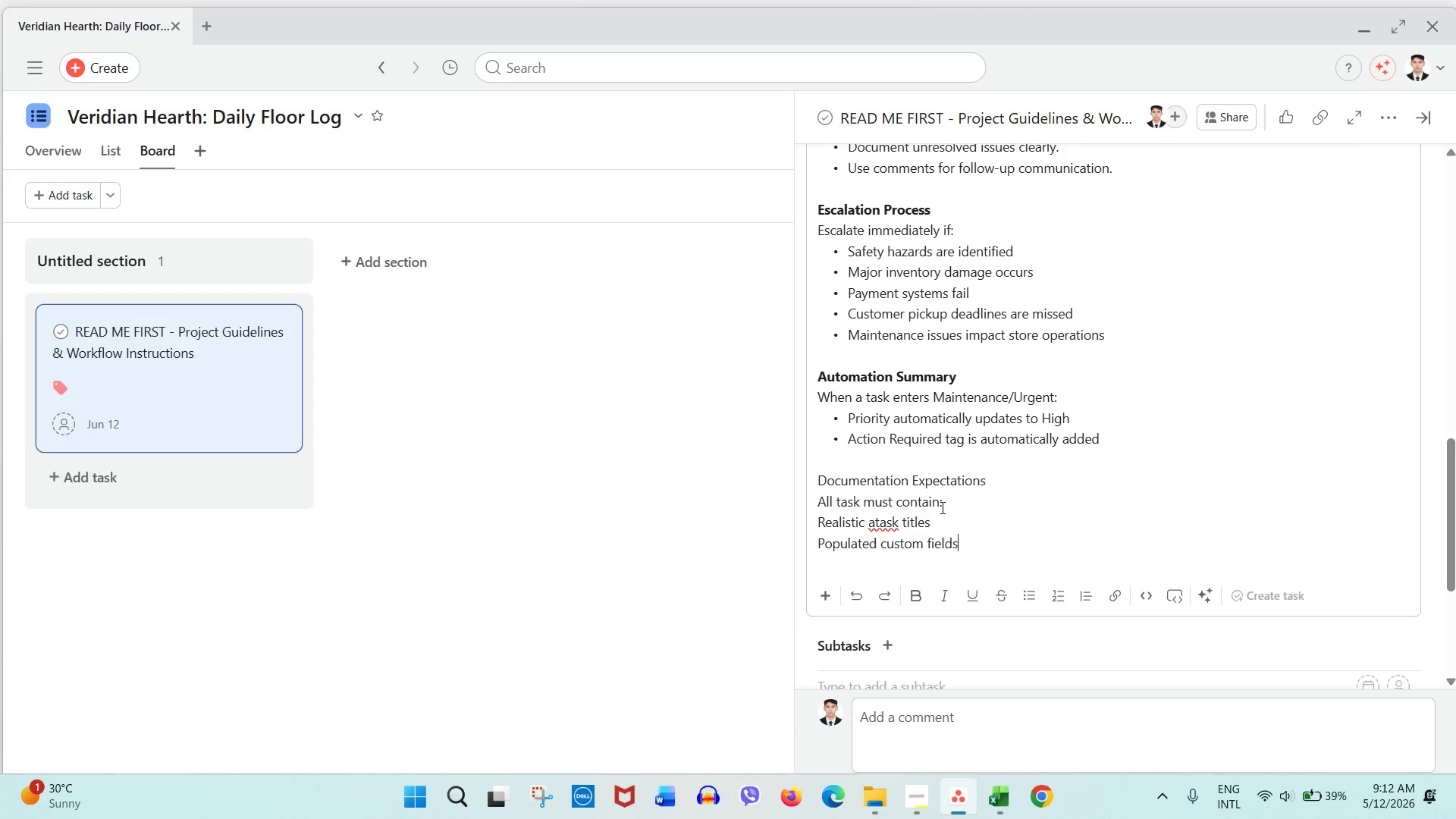 
key(Enter)
 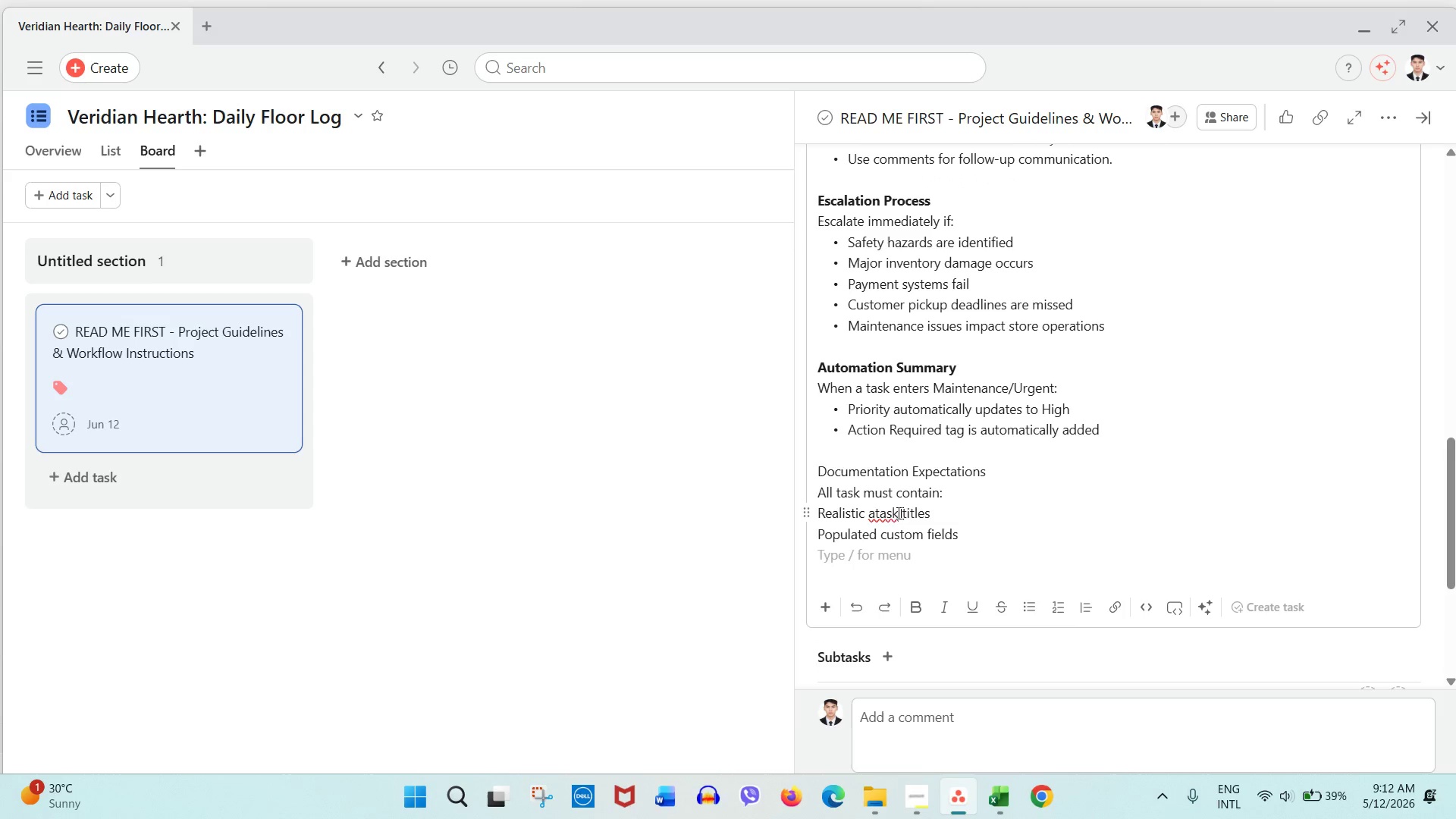 
right_click([877, 513])
 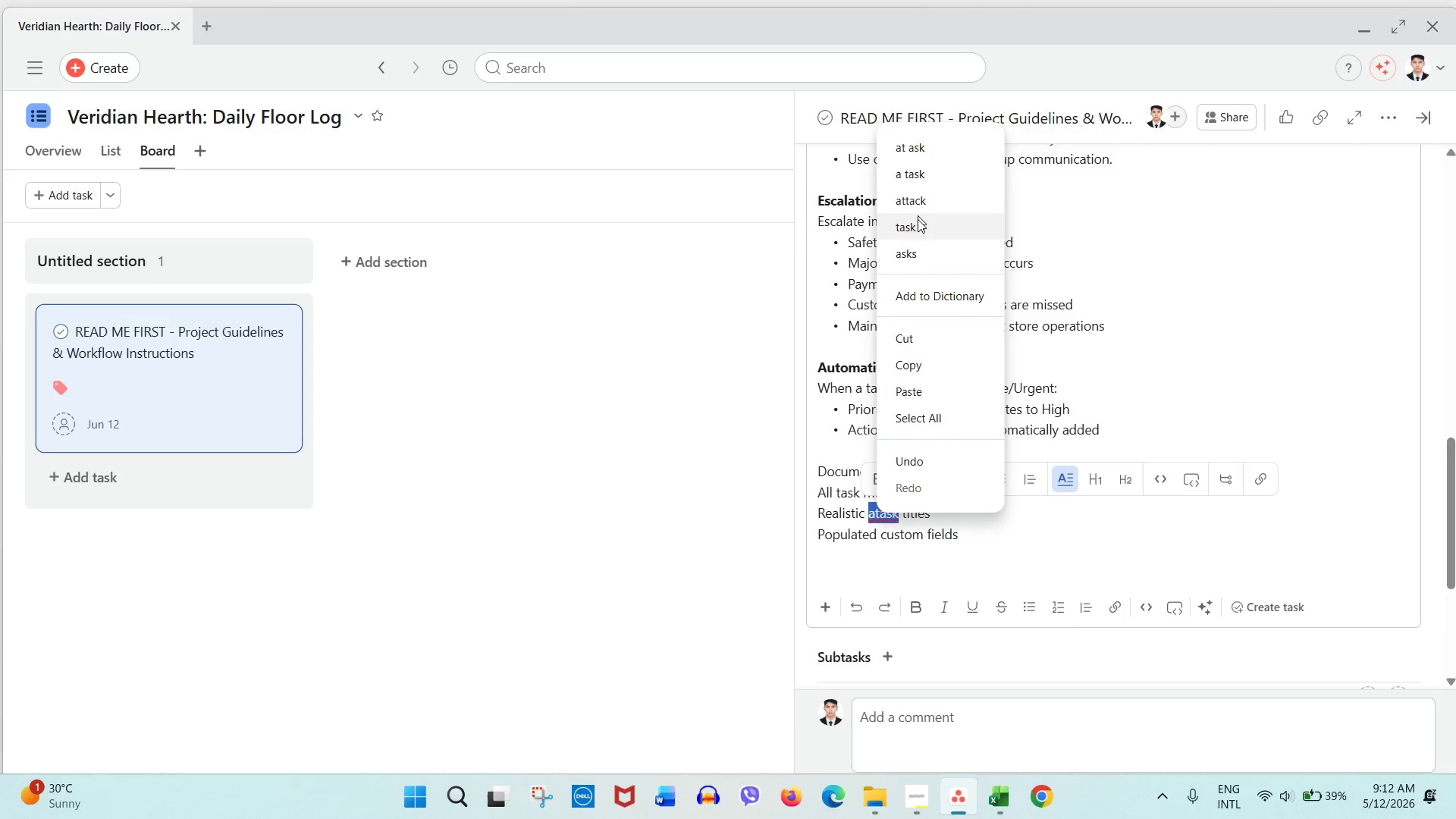 
left_click([918, 235])
 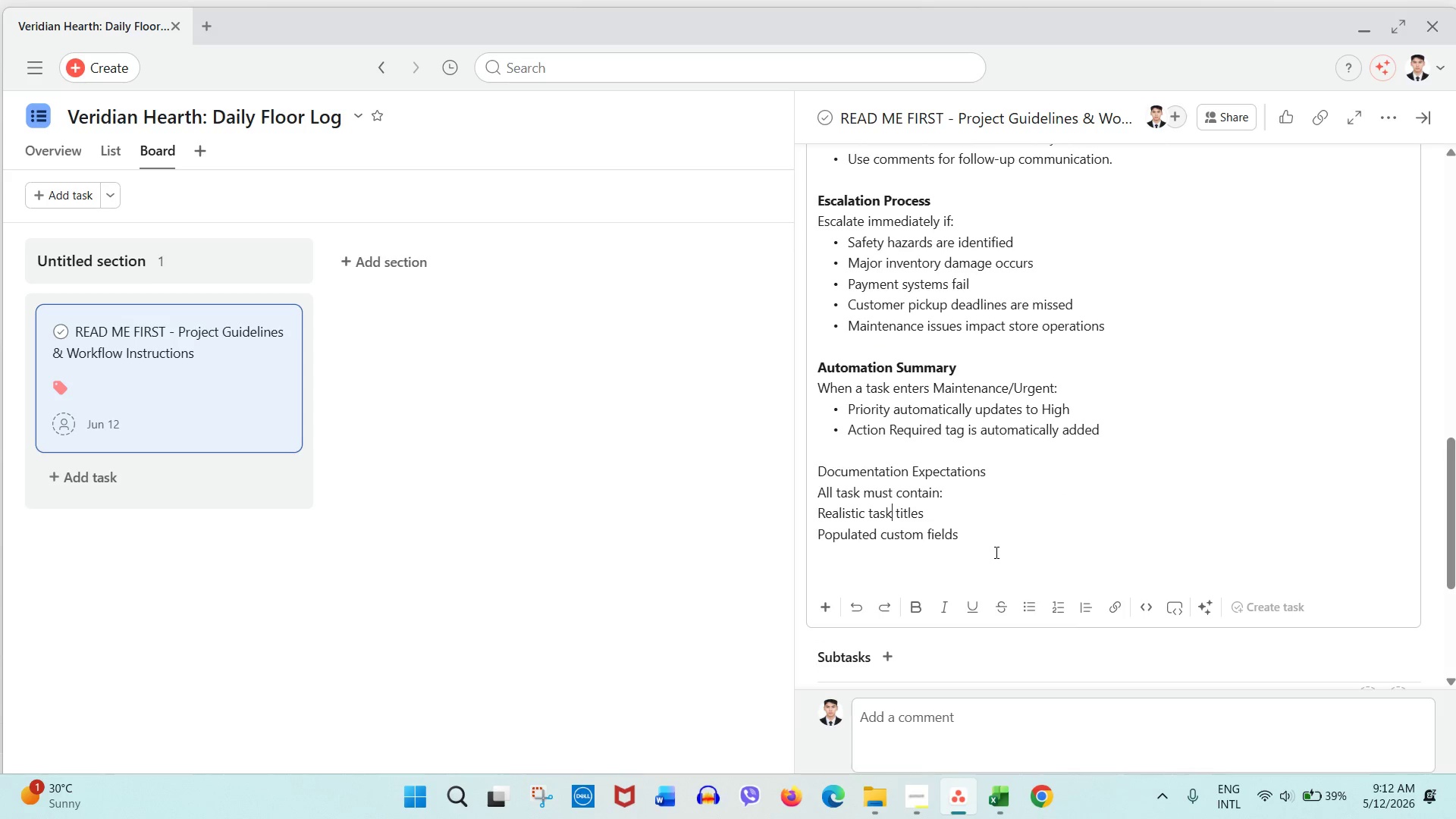 
left_click([999, 537])
 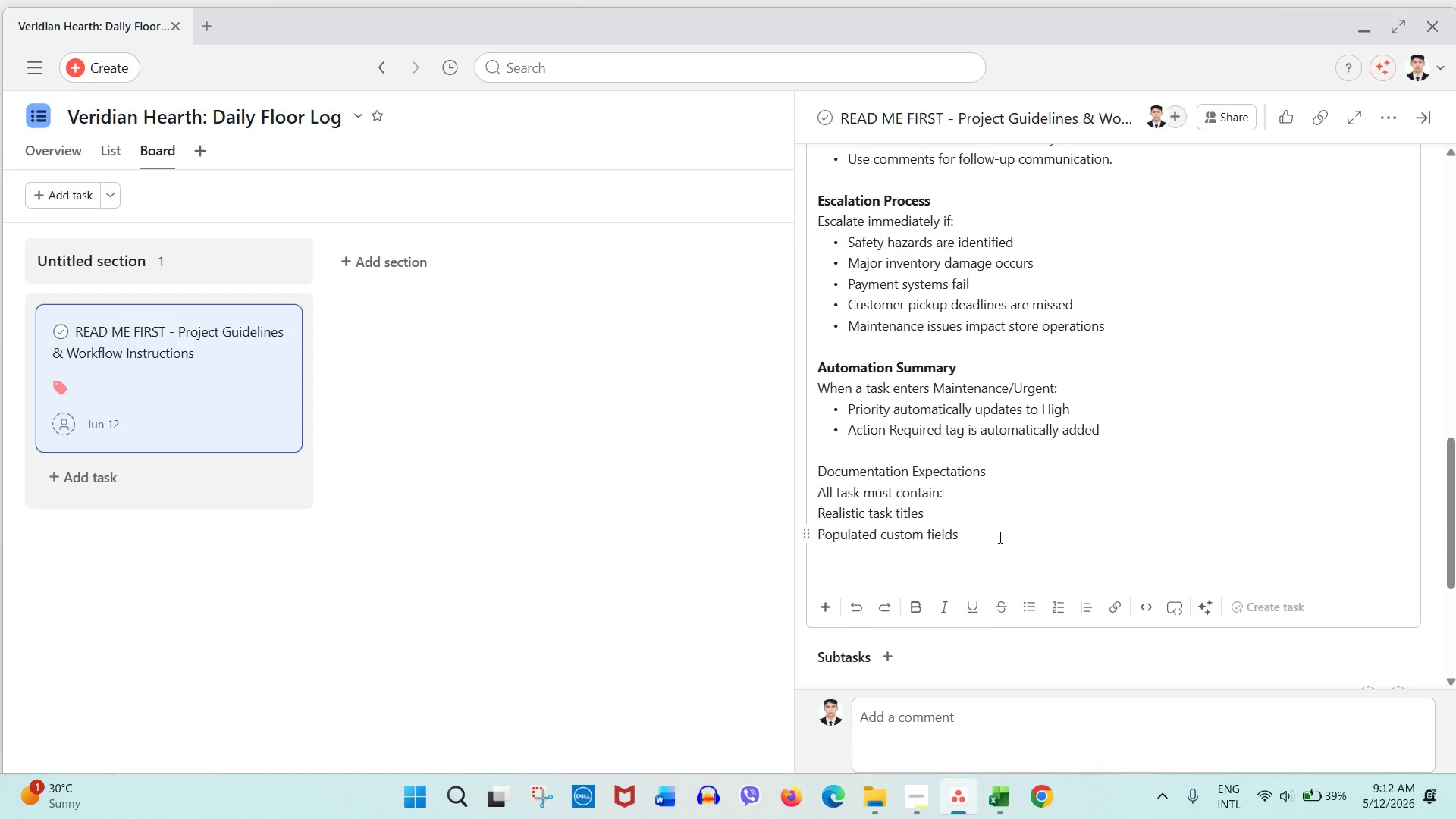 
key(Enter)
 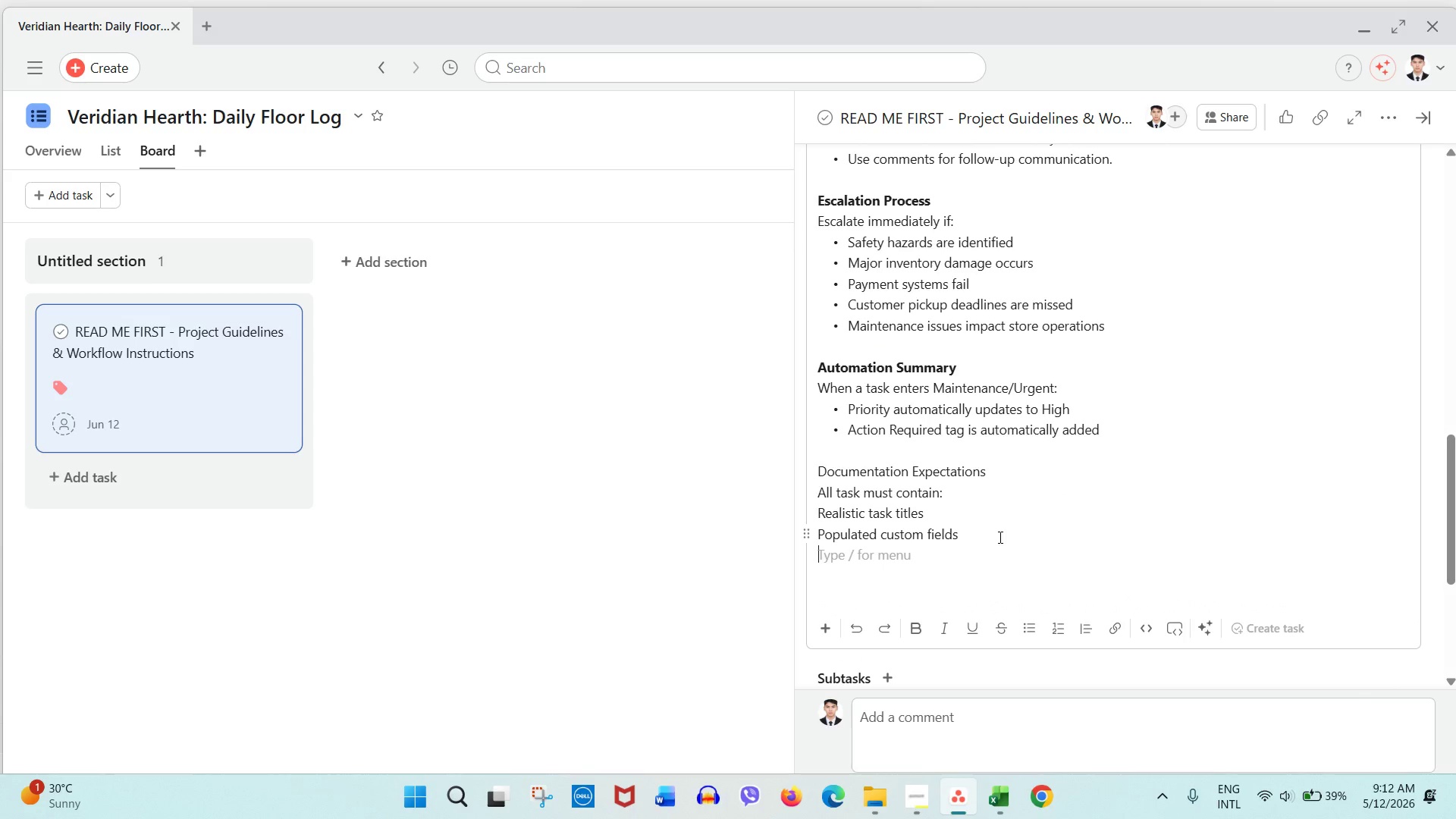 
type(Operational relevant details)
 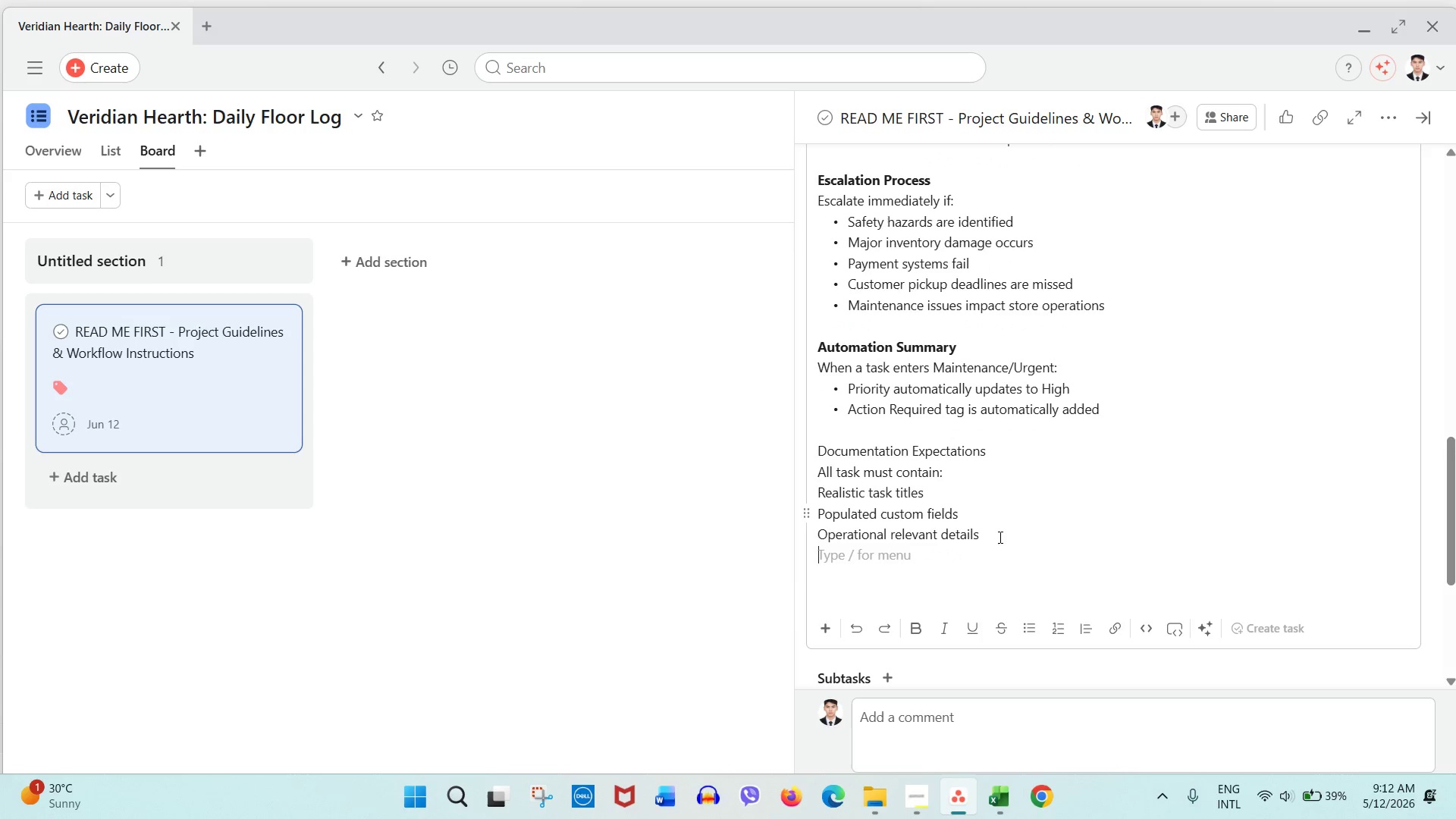 
key(Enter)
 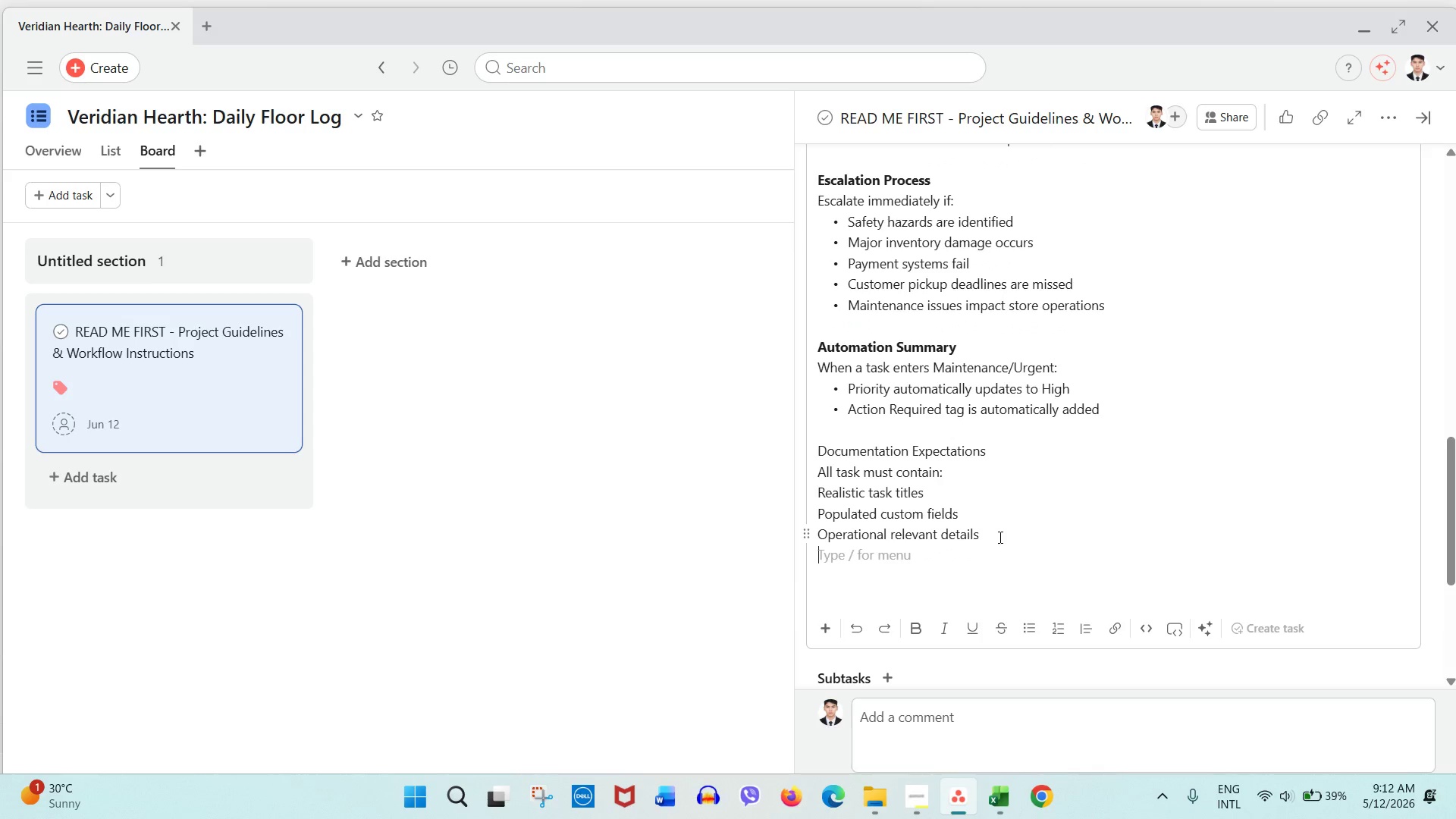 
type(Updated statuses)
 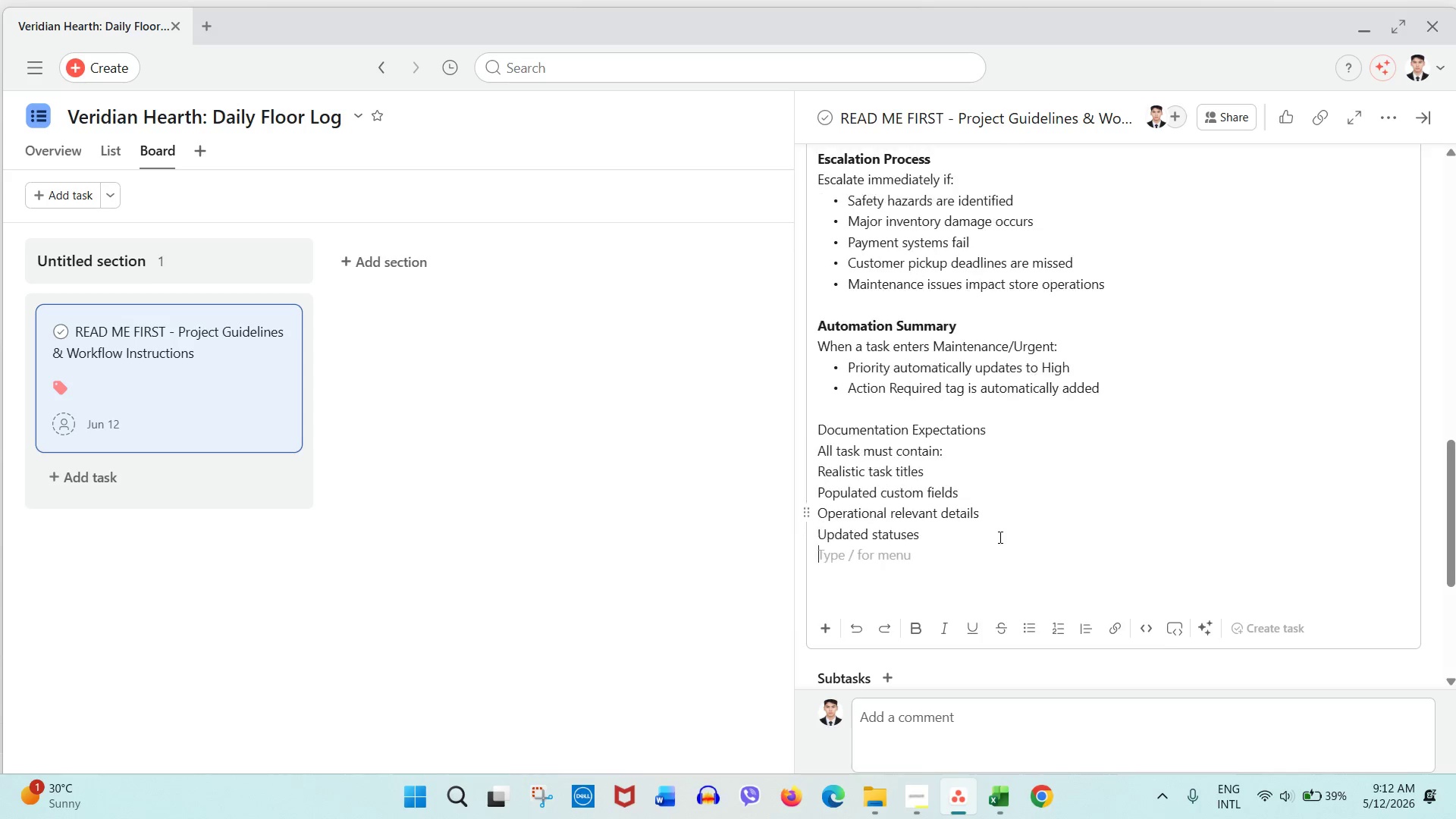 
key(Enter)
 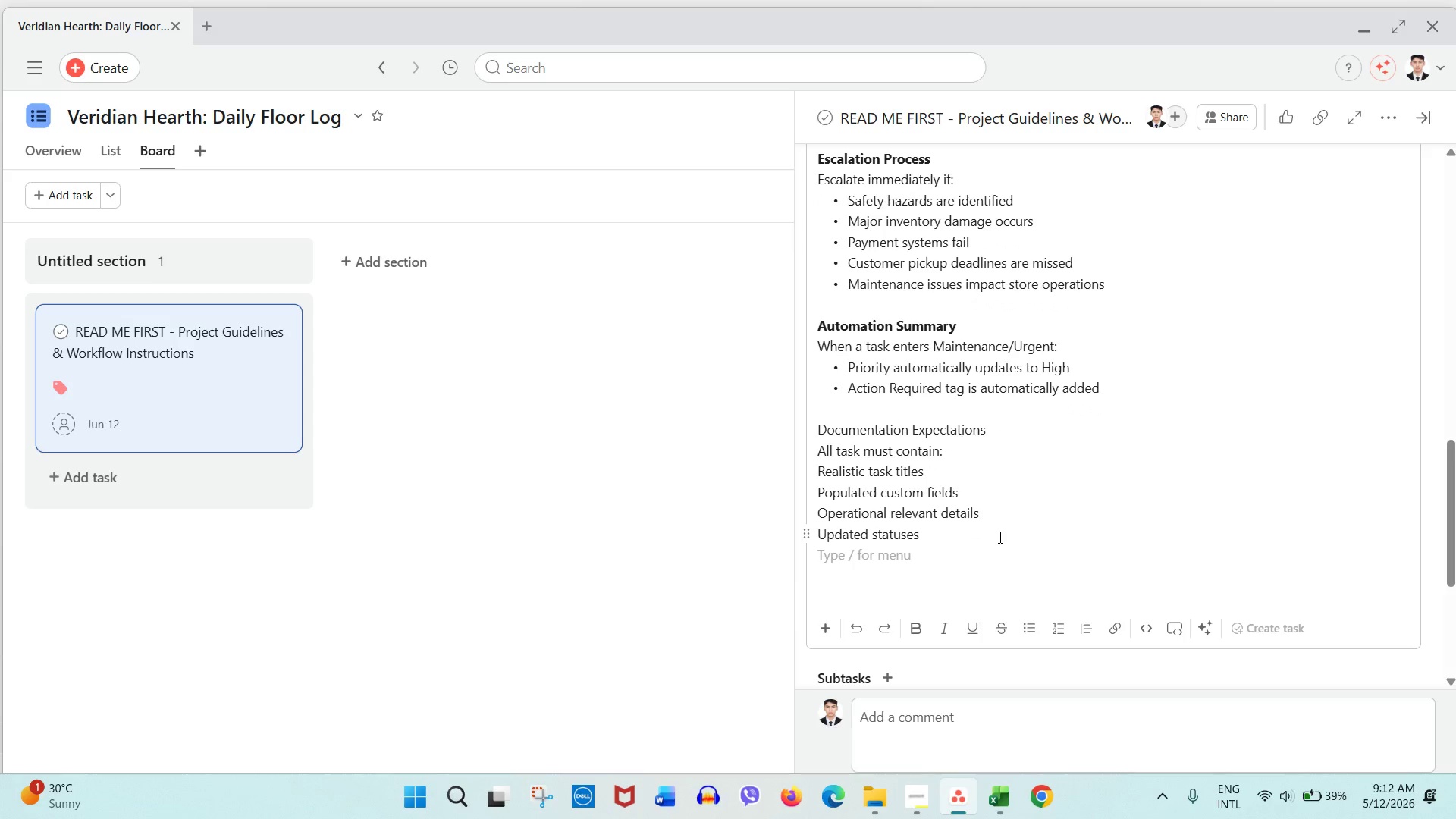 
type(Accurate ded)
key(Backspace)
type( )
key(Backspace)
key(Backspace)
type(ue dates where applicable)
 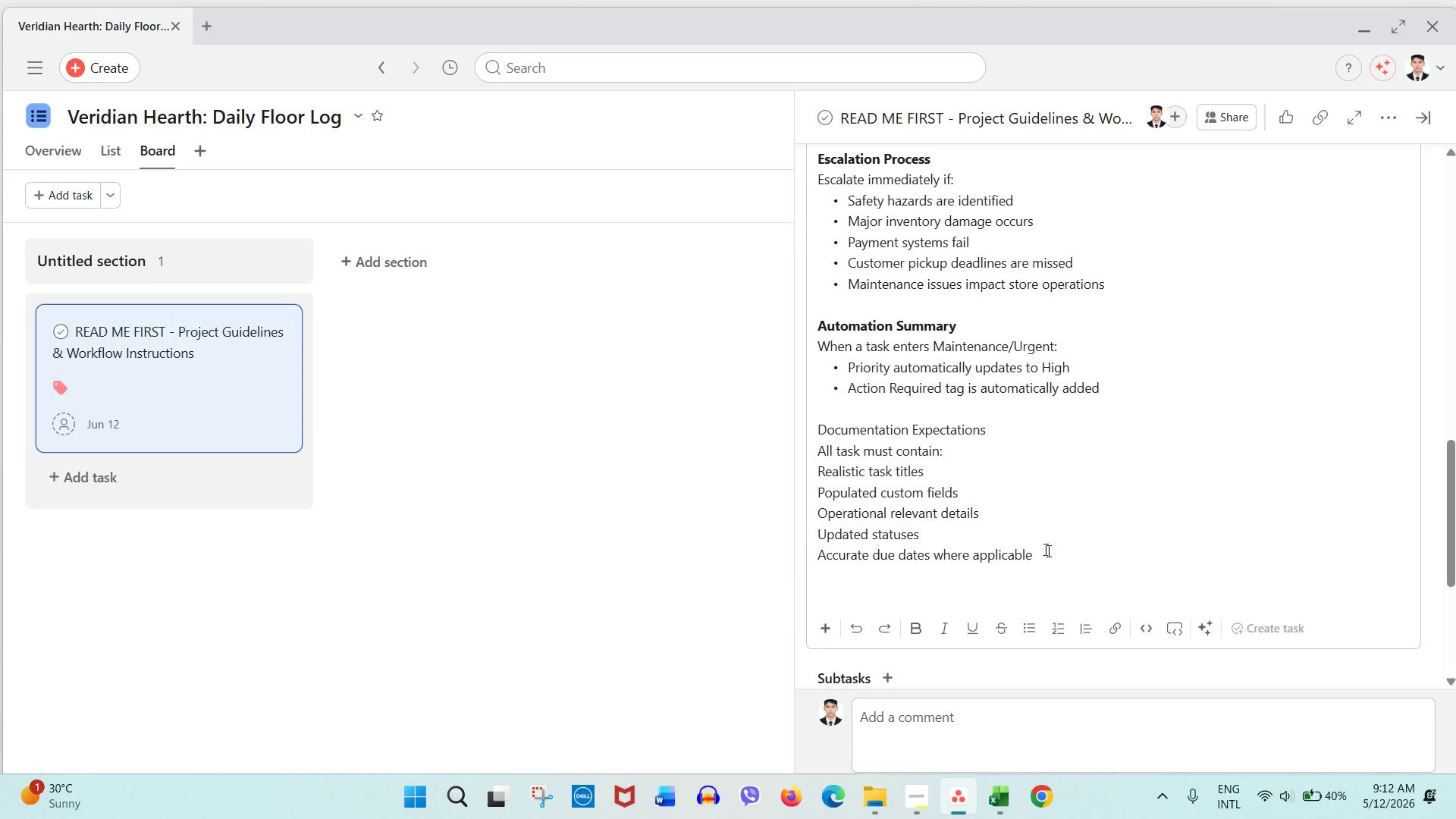 
left_click_drag(start_coordinate=[1059, 555], to_coordinate=[816, 469])
 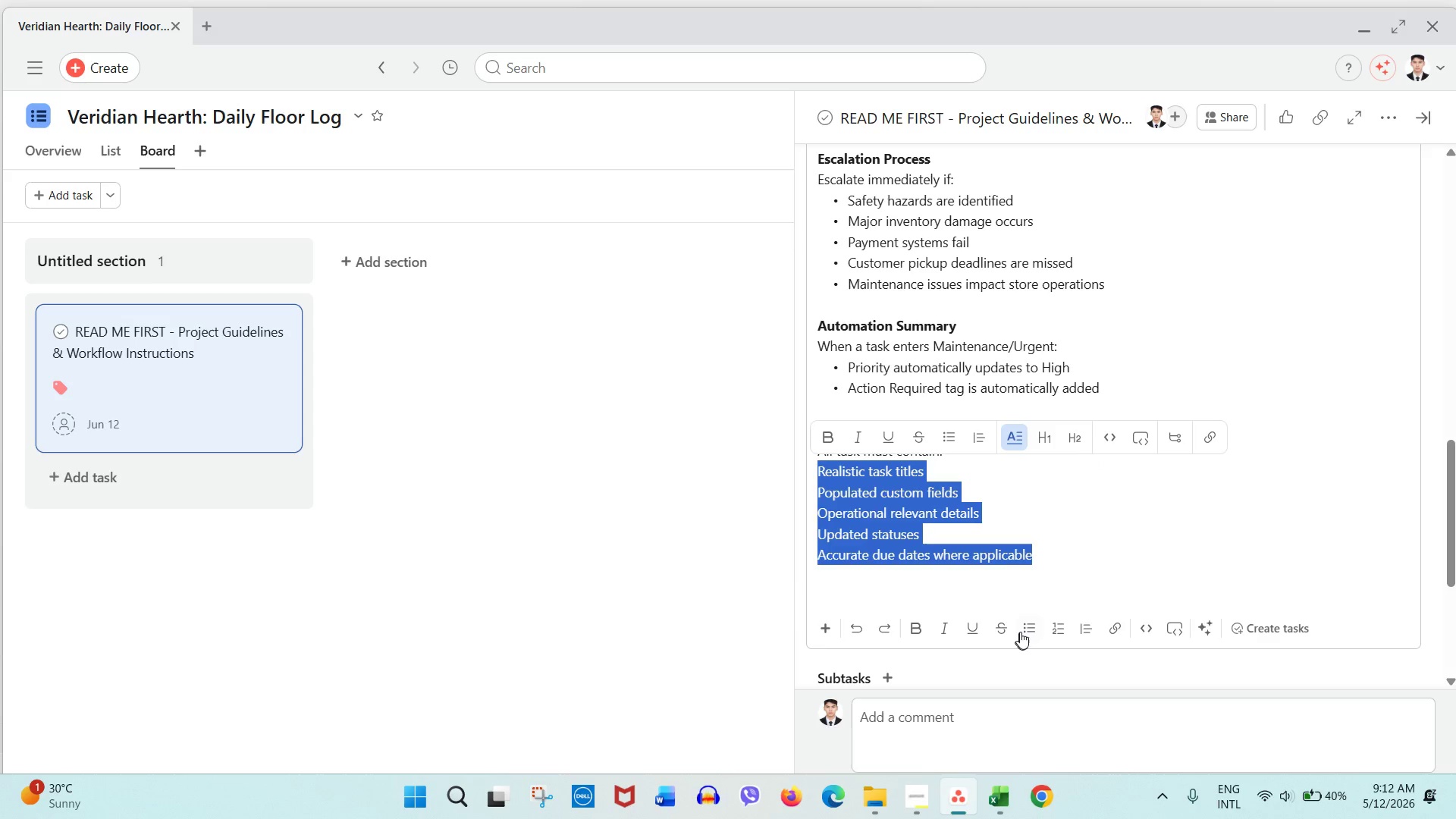 
left_click([1024, 631])
 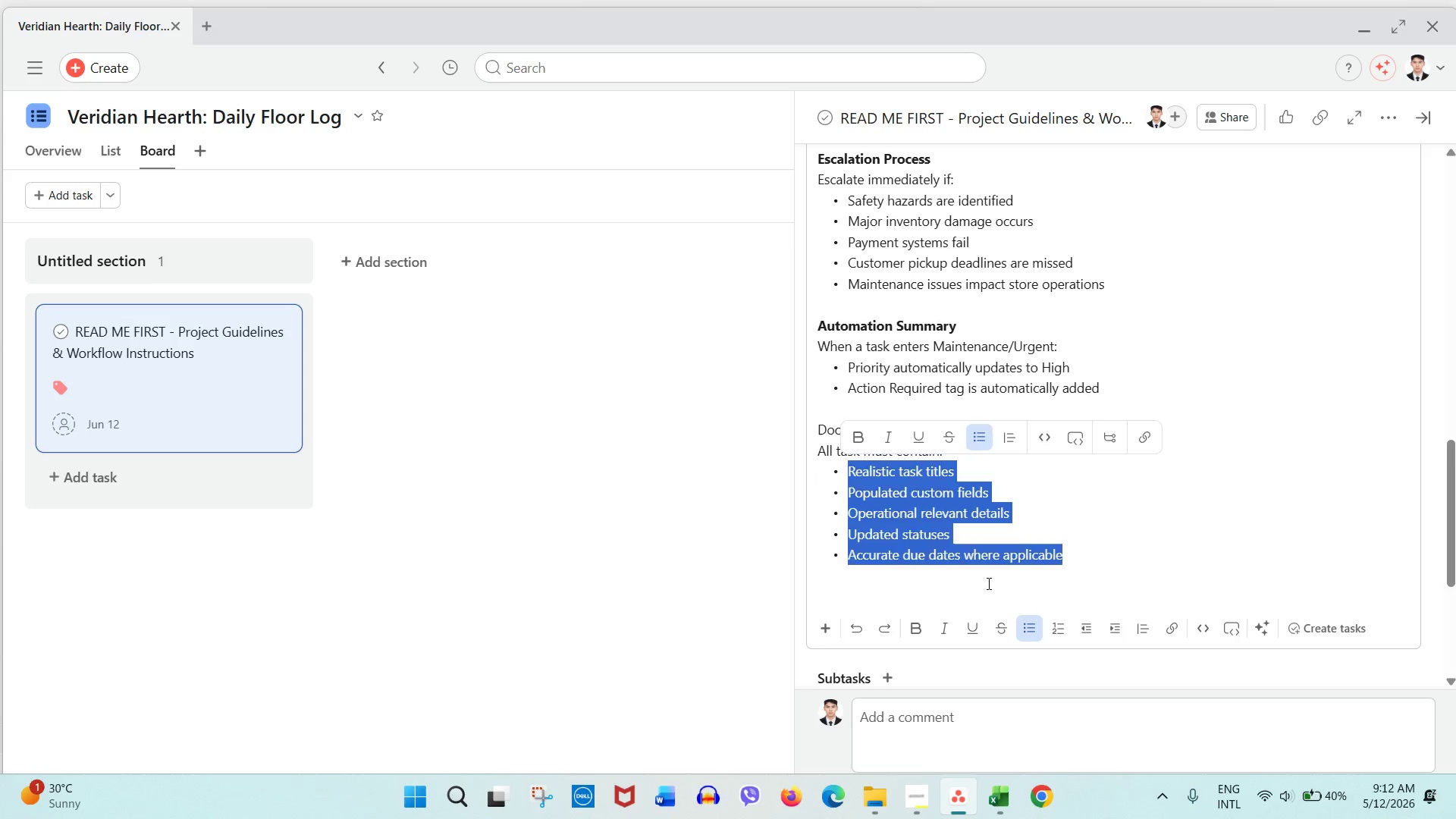 
left_click([987, 582])
 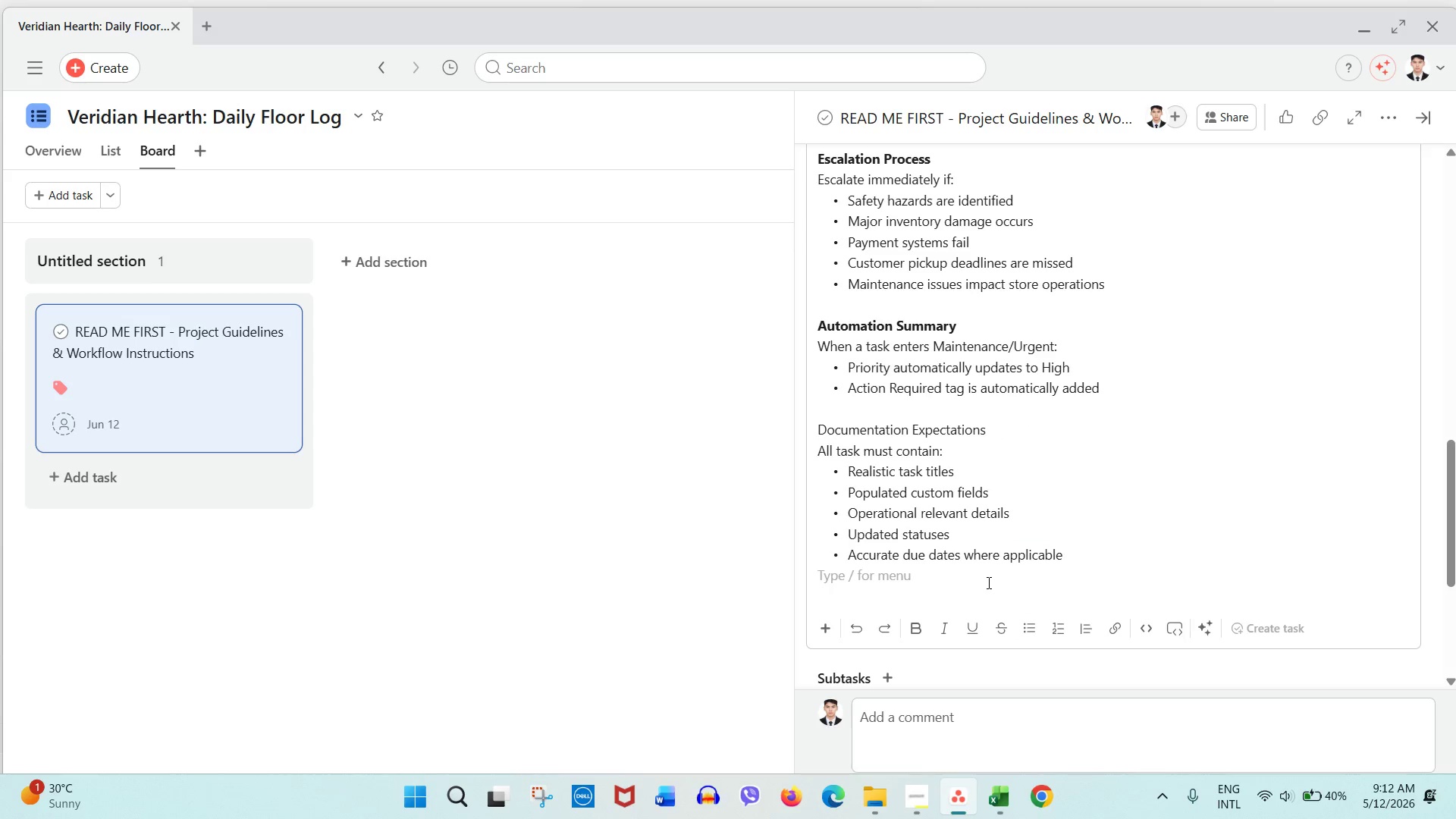 
key(Enter)
 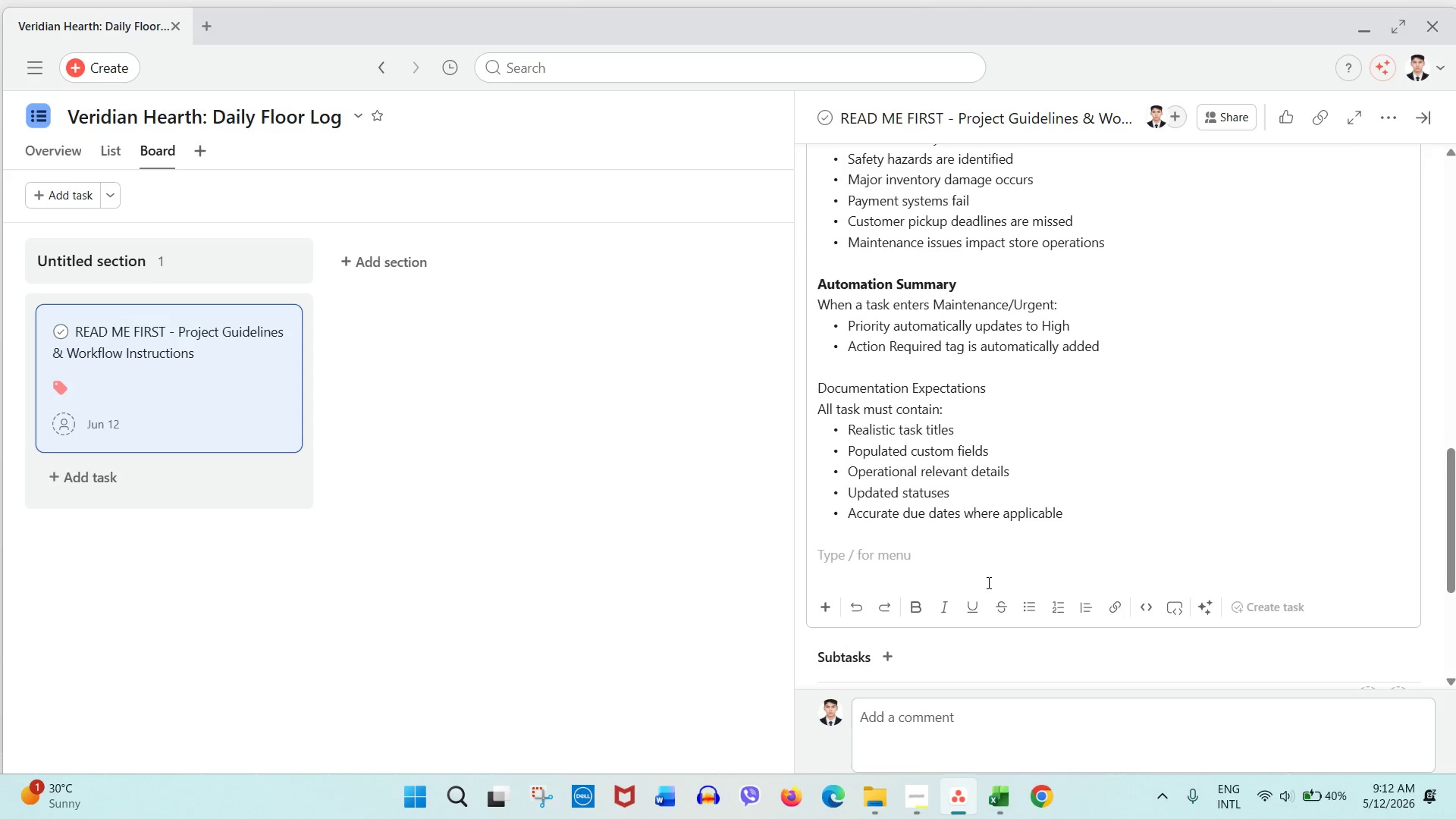 
type(Task Update Expectations)
 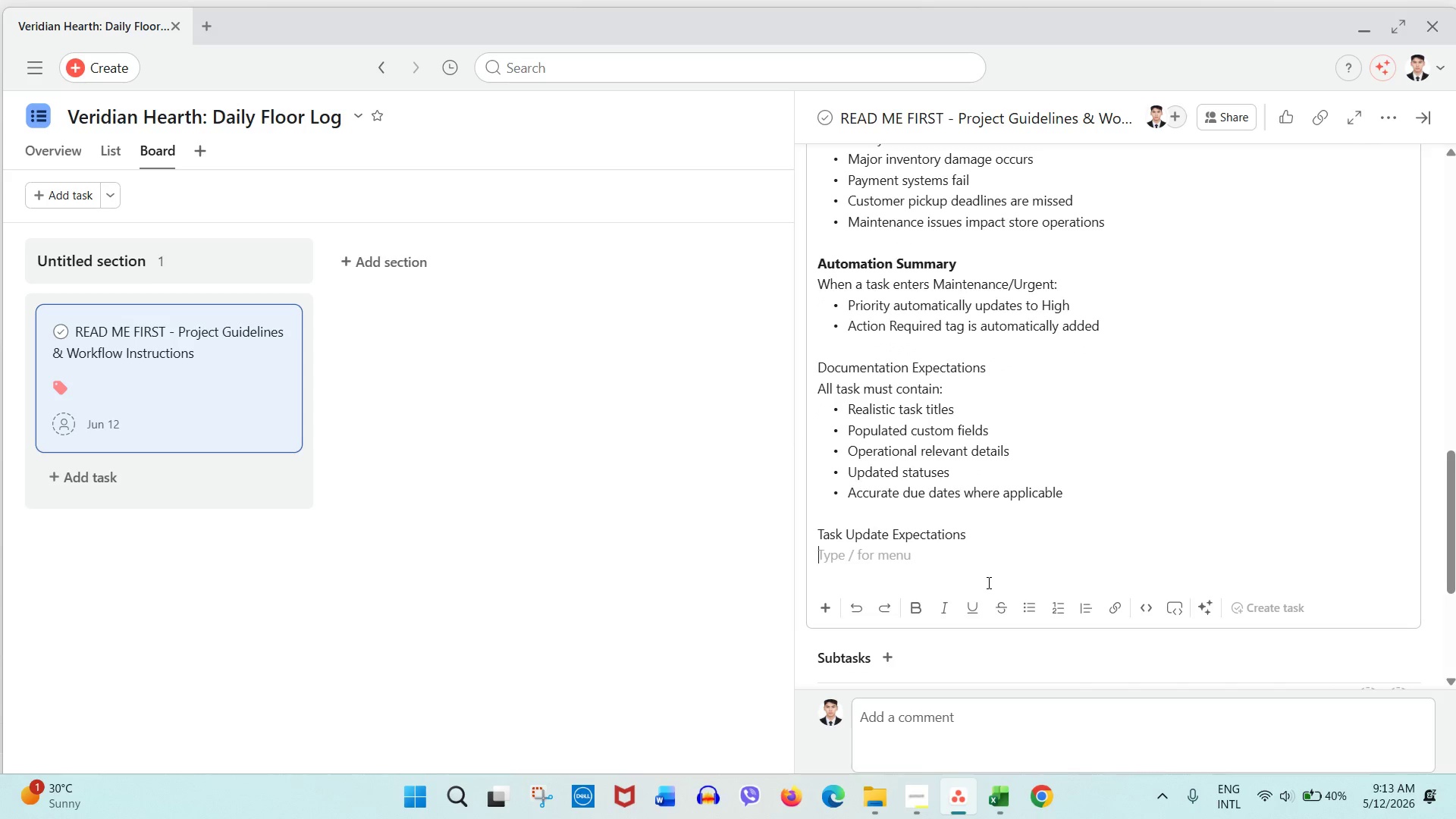 
key(Enter)
 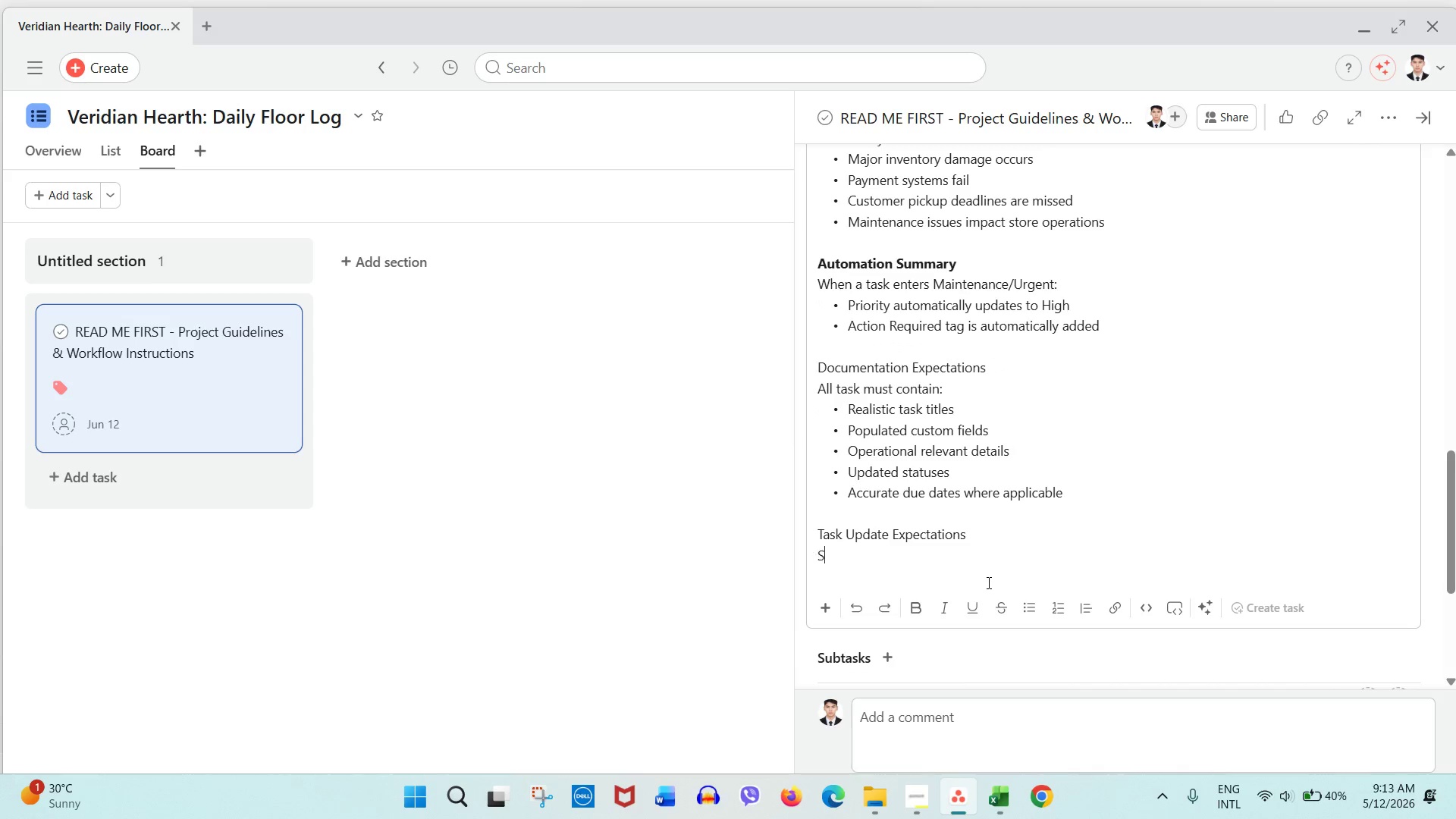 
type(Staff members are expected to:)
 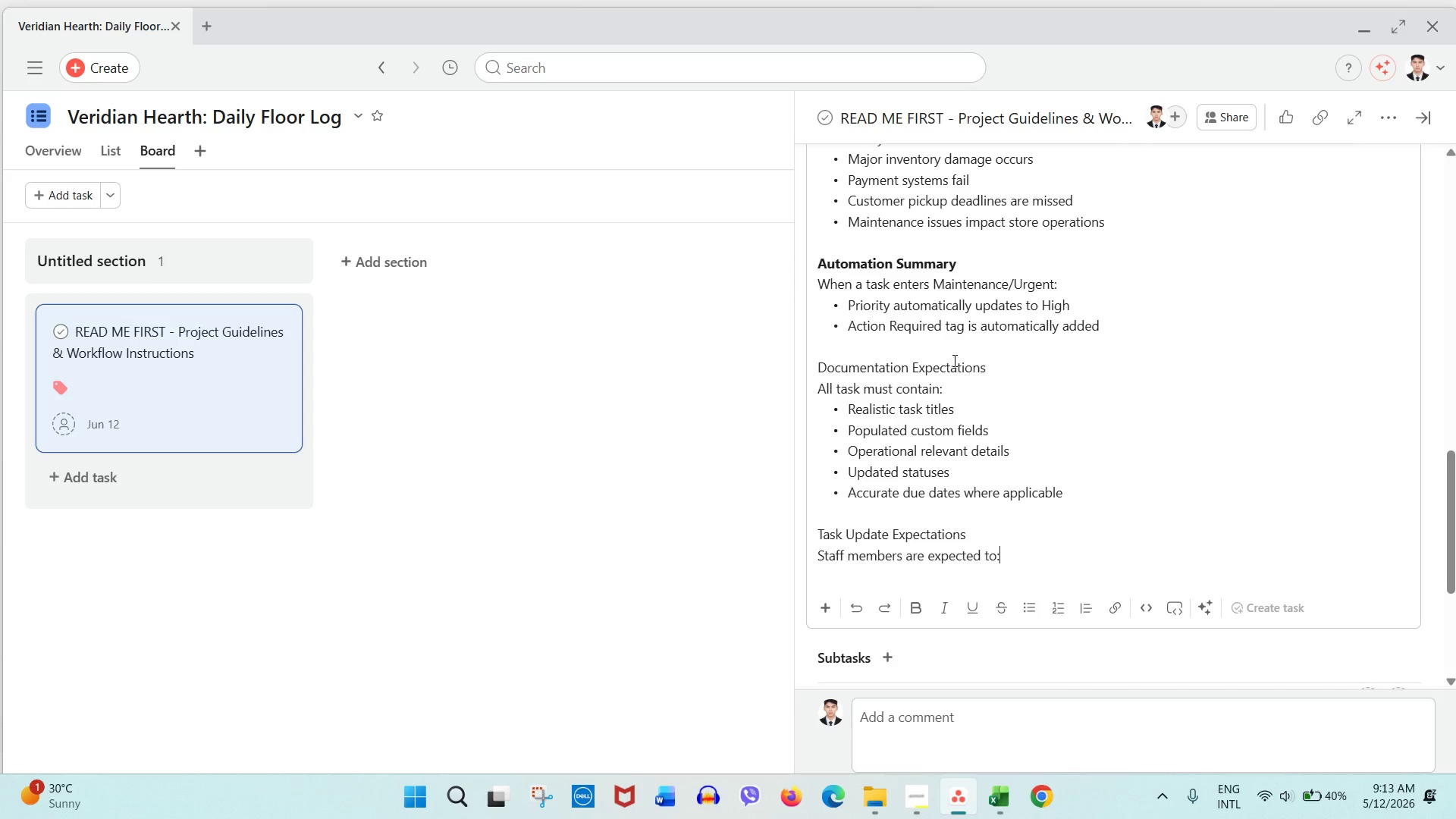 
double_click([953, 360])
 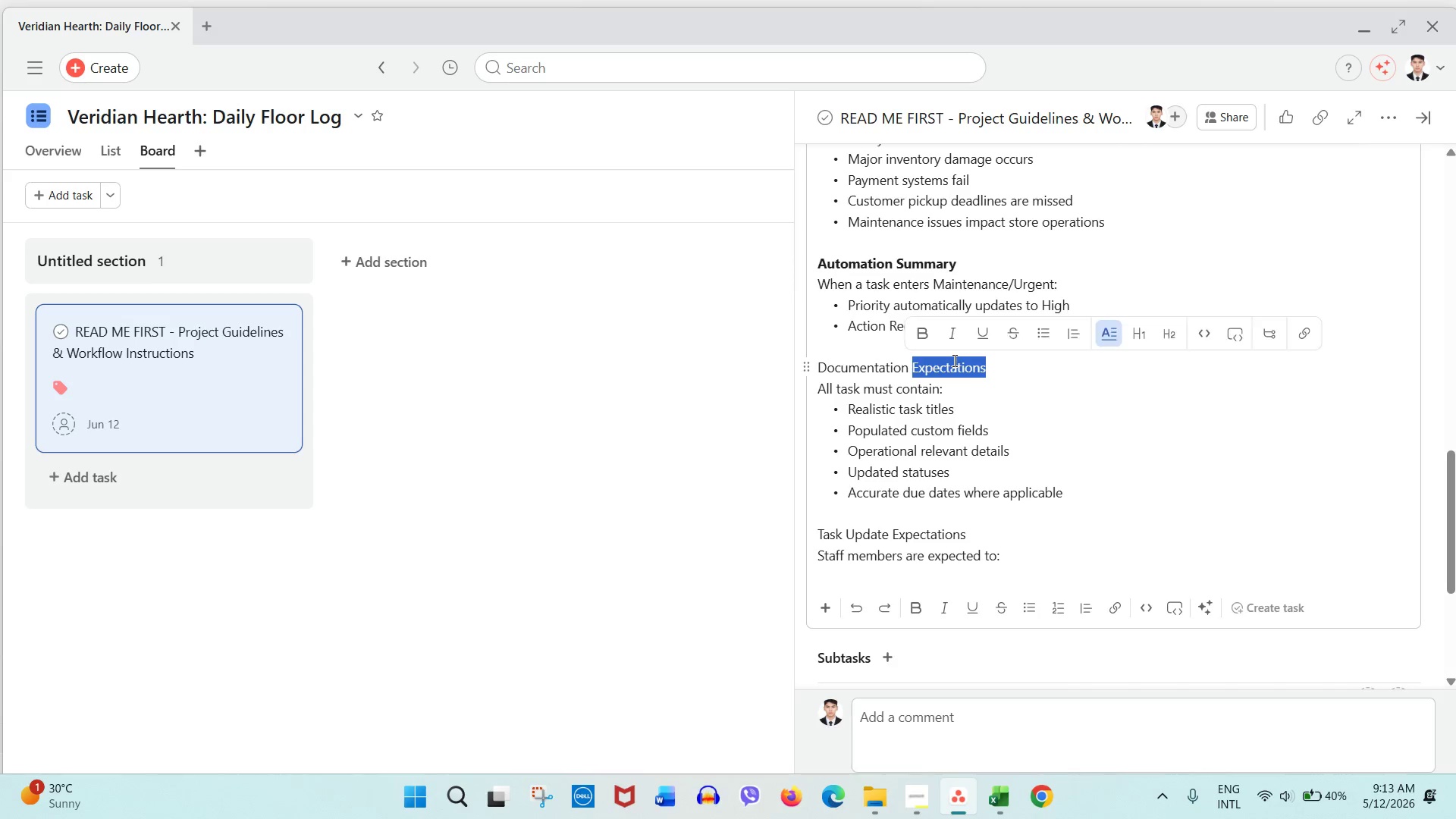 
triple_click([953, 360])
 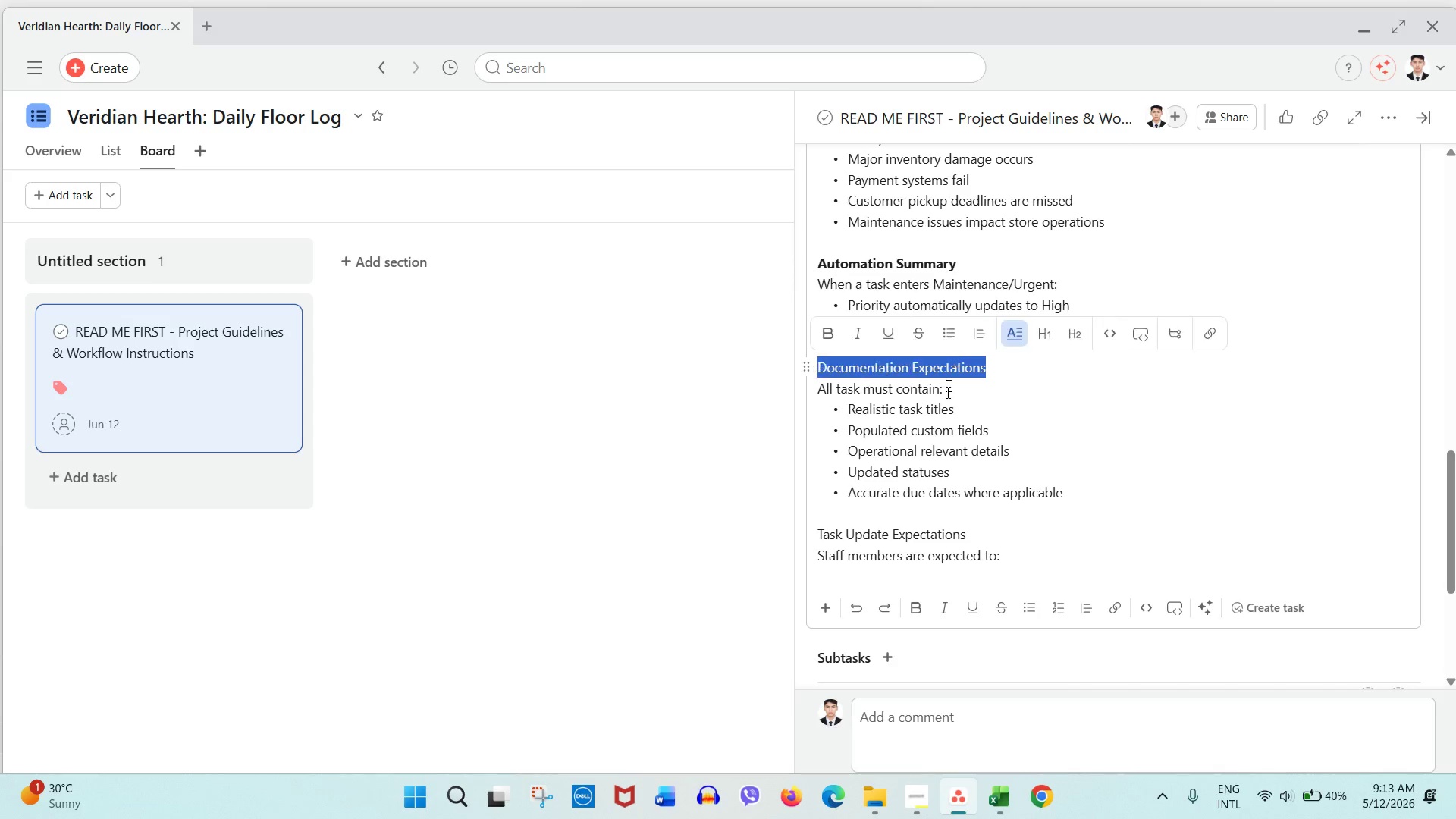 
key(Control+ControlLeft)
 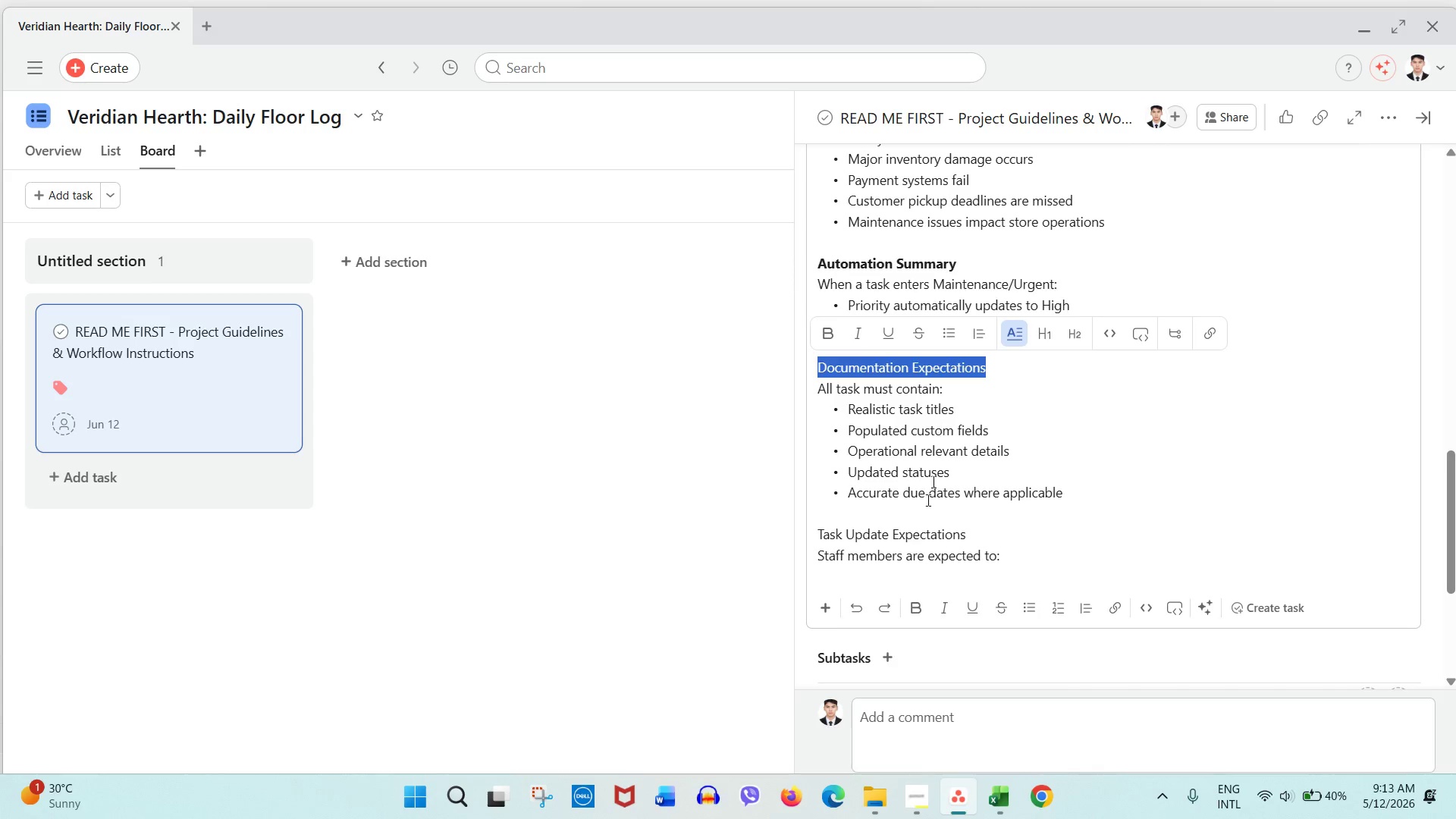 
key(Control+B)
 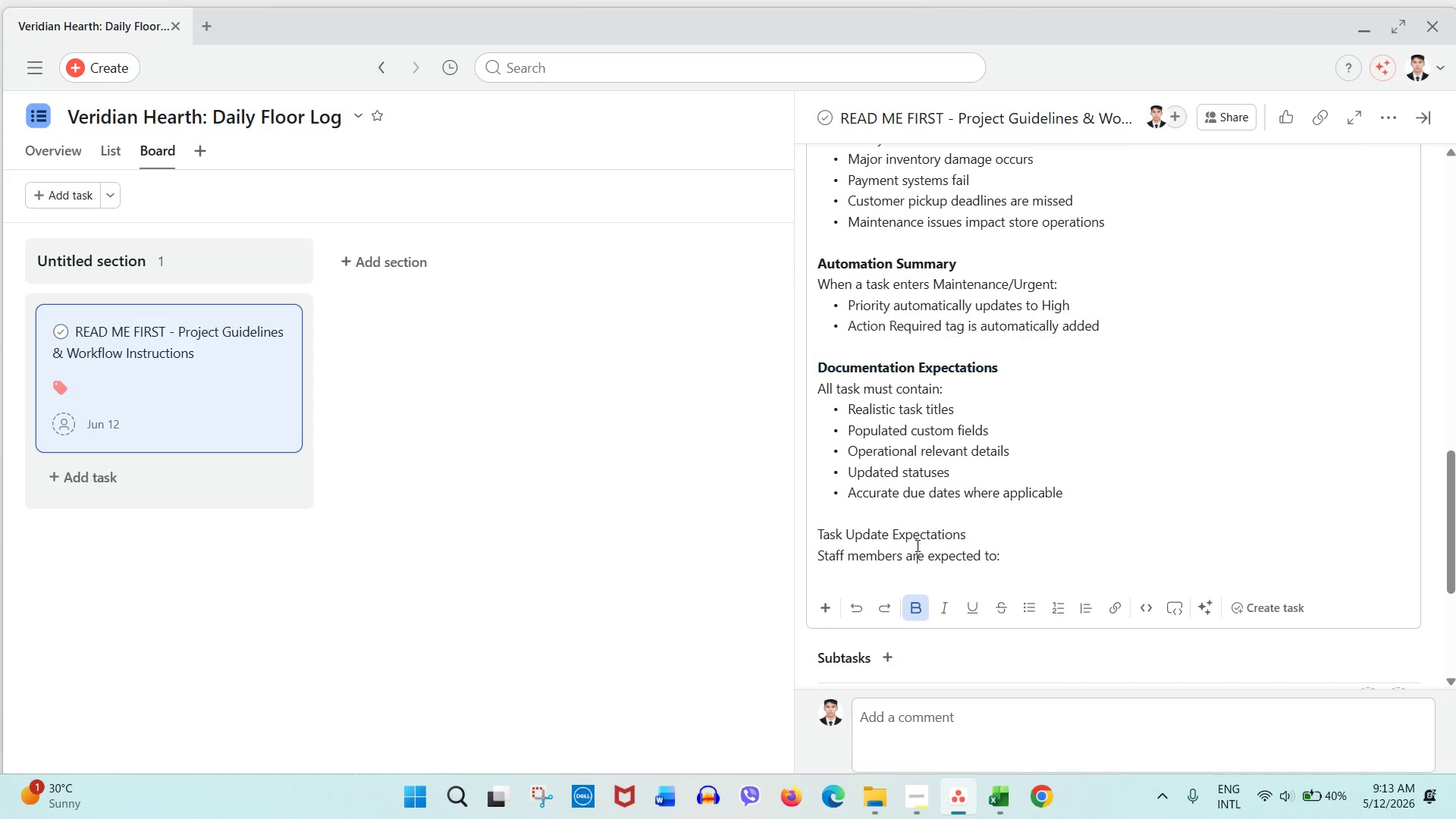 
double_click([917, 539])